 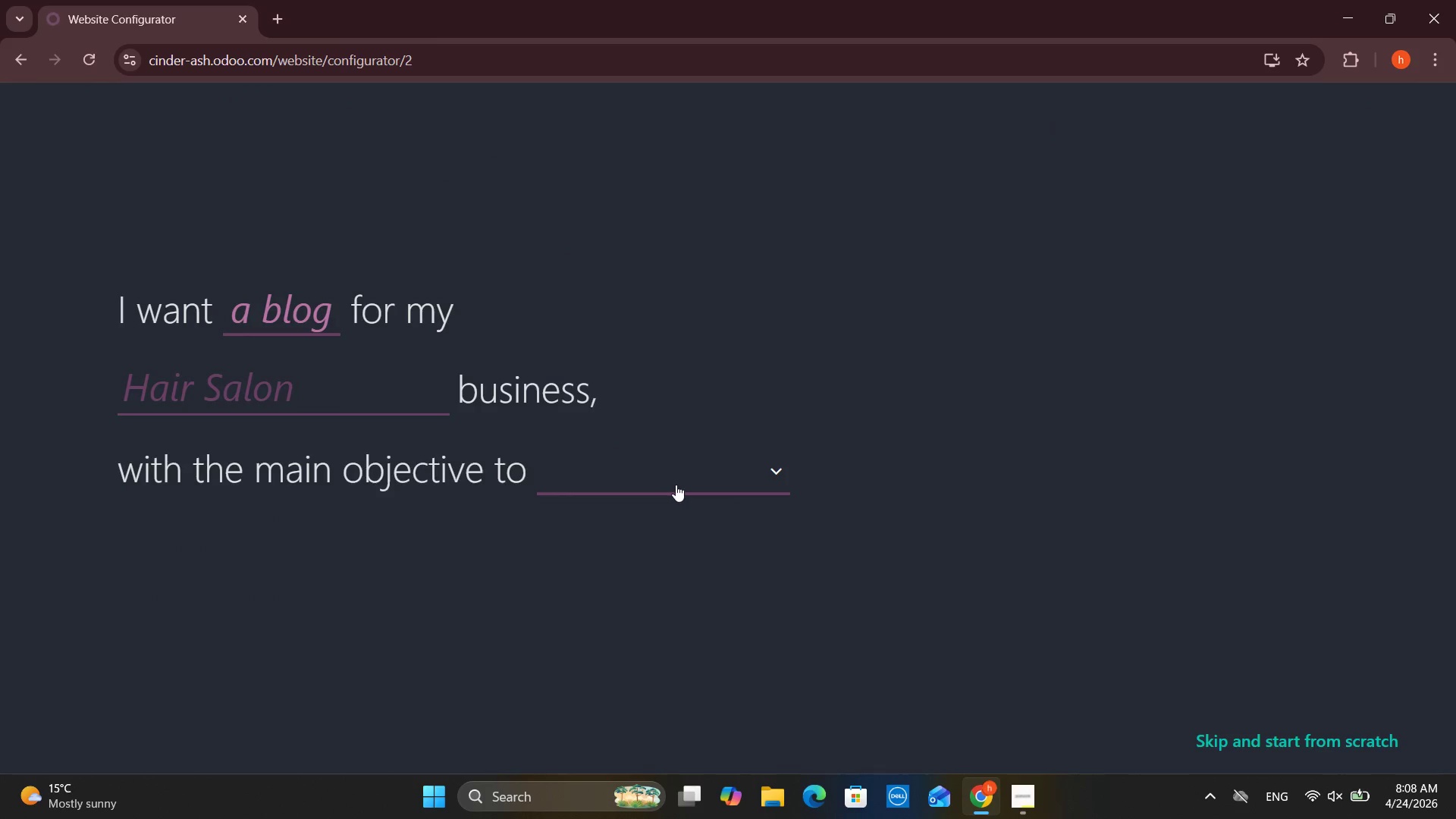 
left_click([759, 474])
 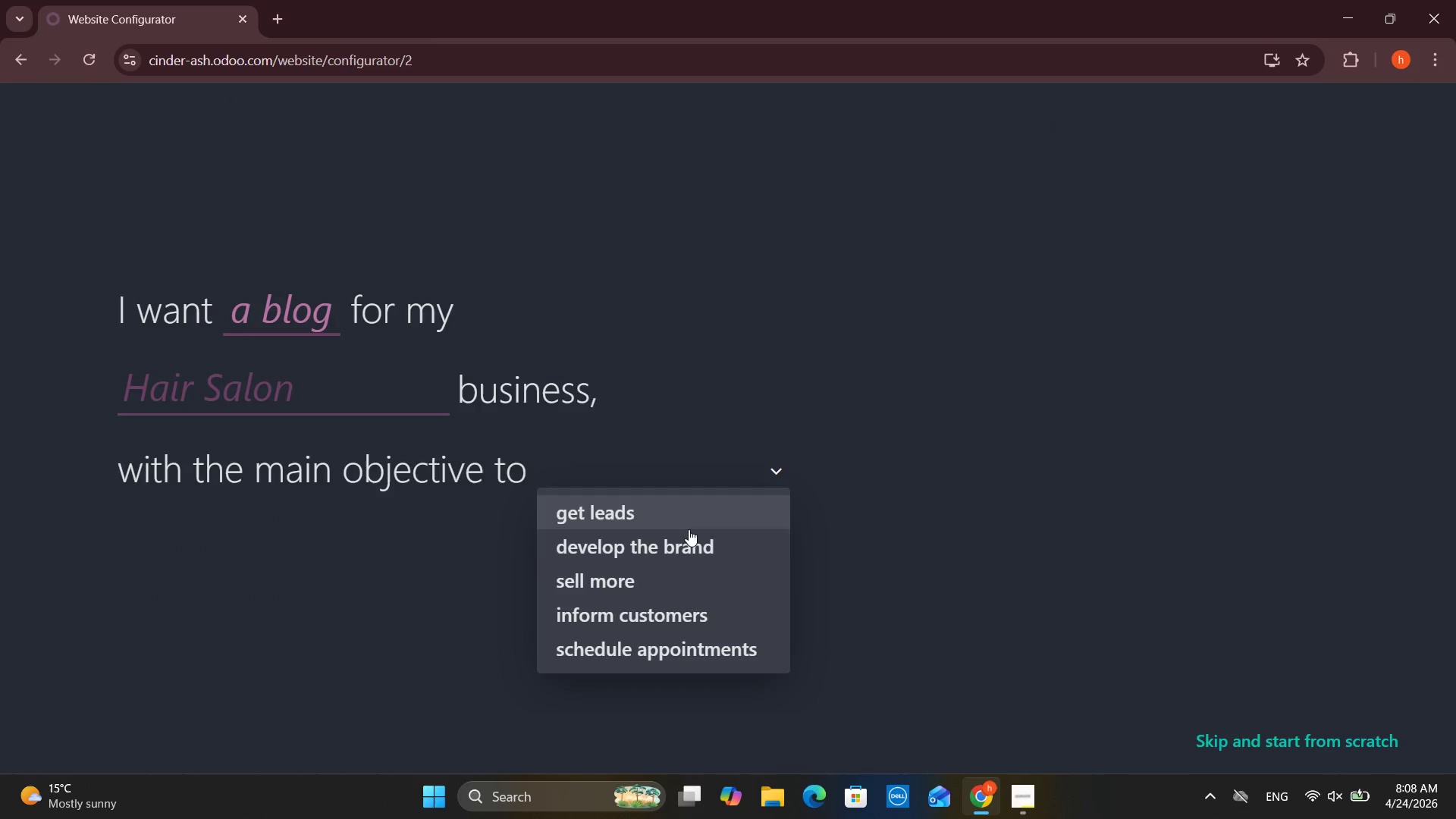 
scroll: coordinate [673, 625], scroll_direction: down, amount: 2.0
 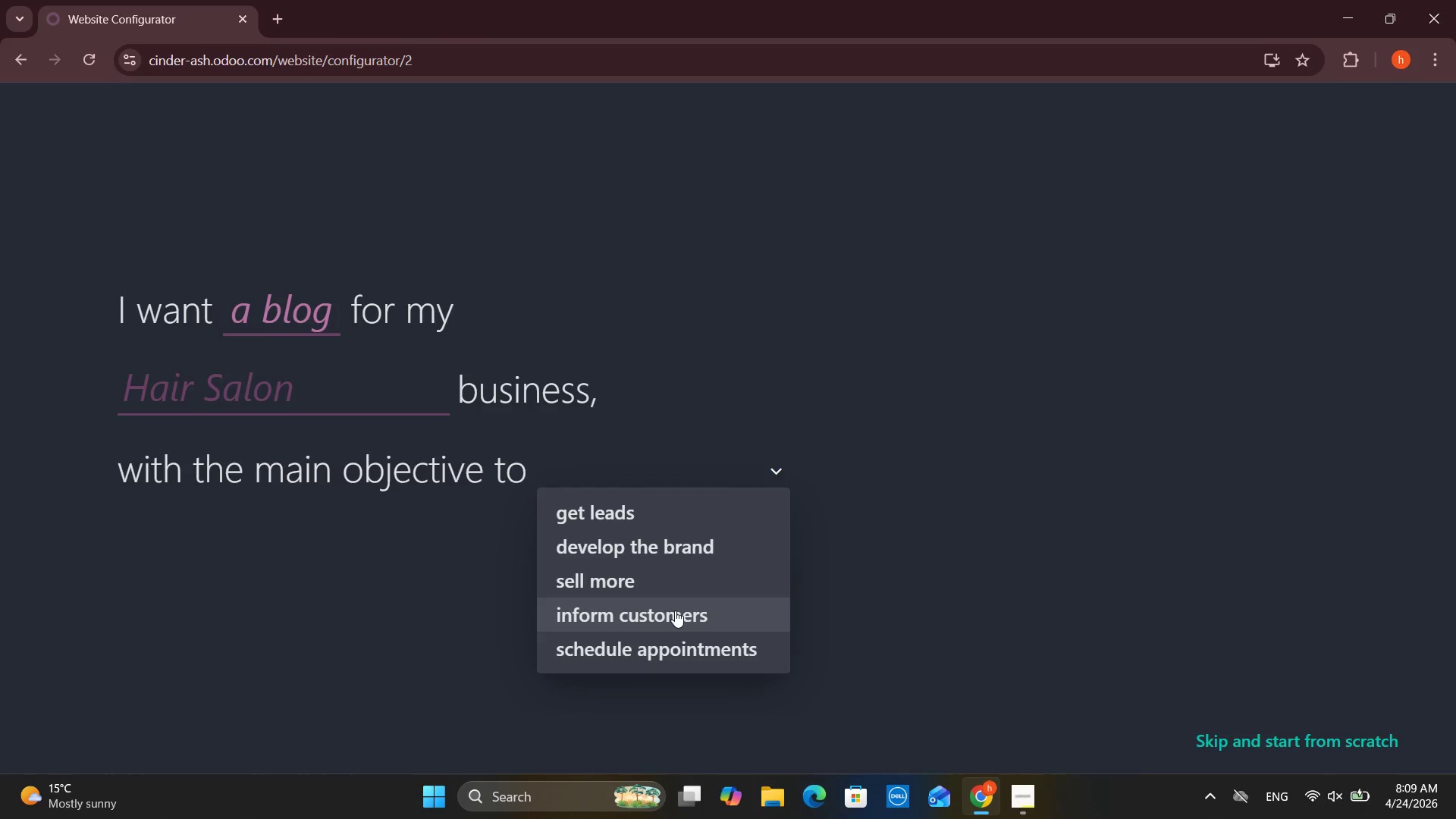 
left_click([676, 610])
 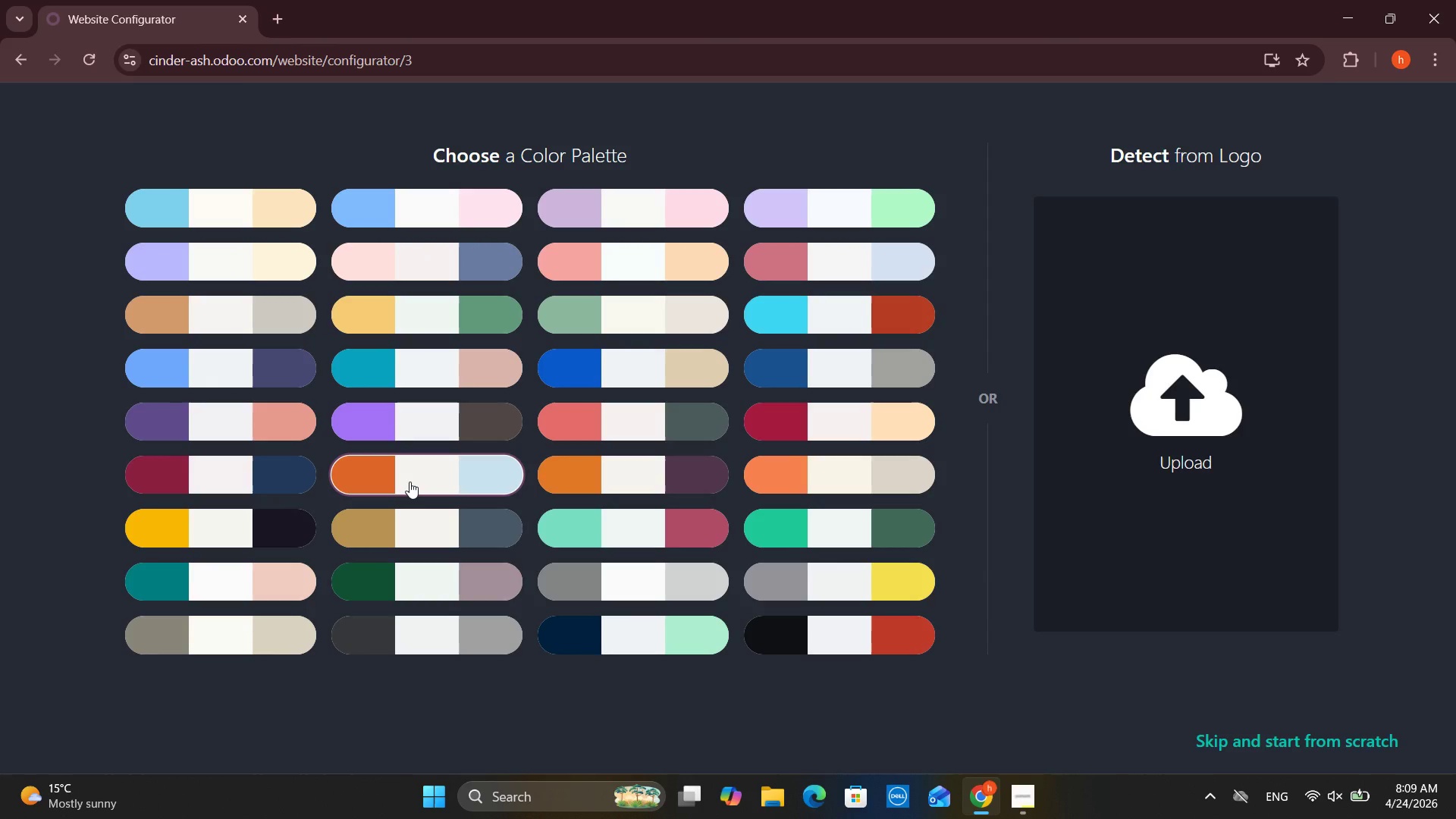 
wait(13.53)
 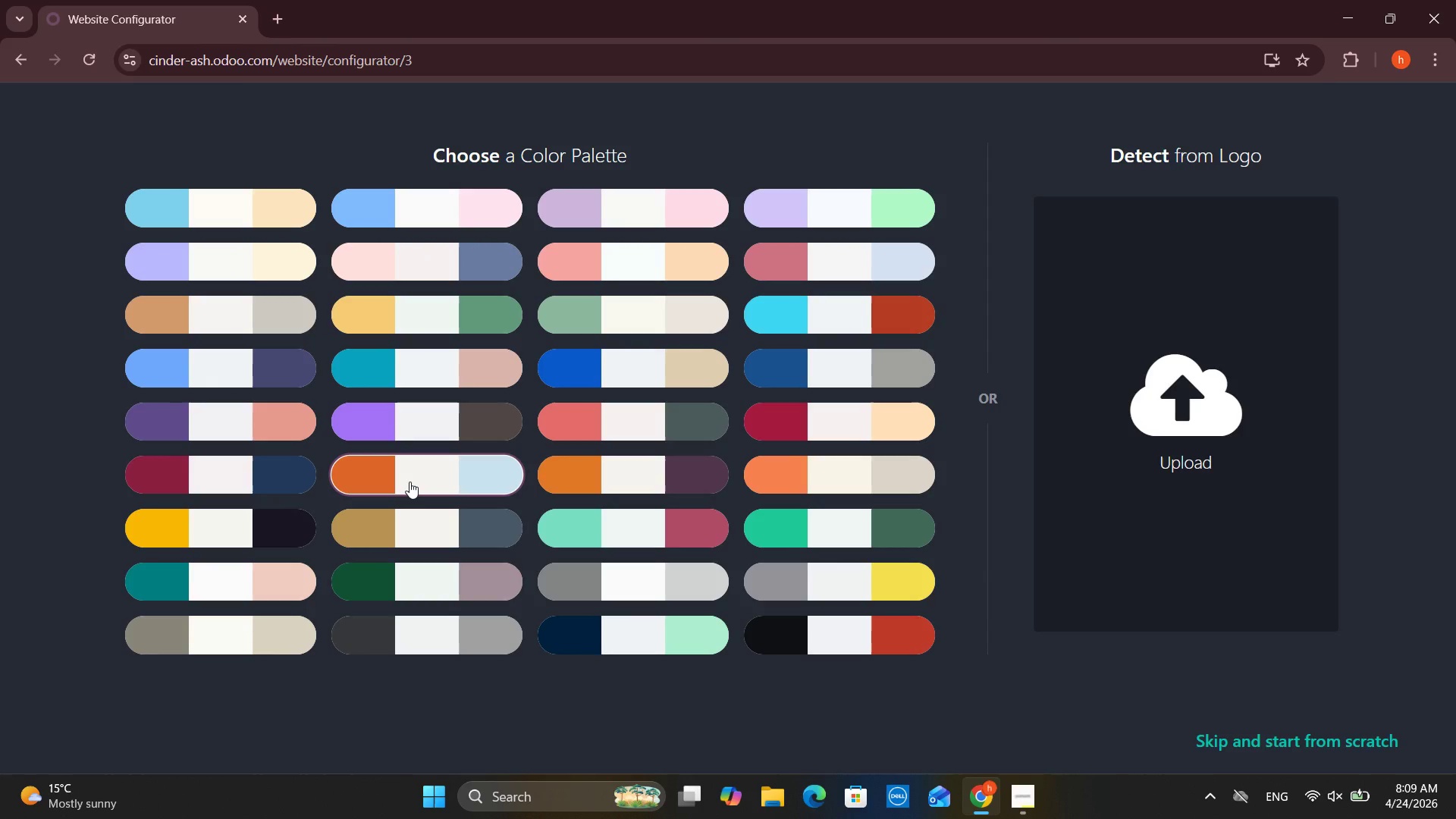 
left_click([796, 427])
 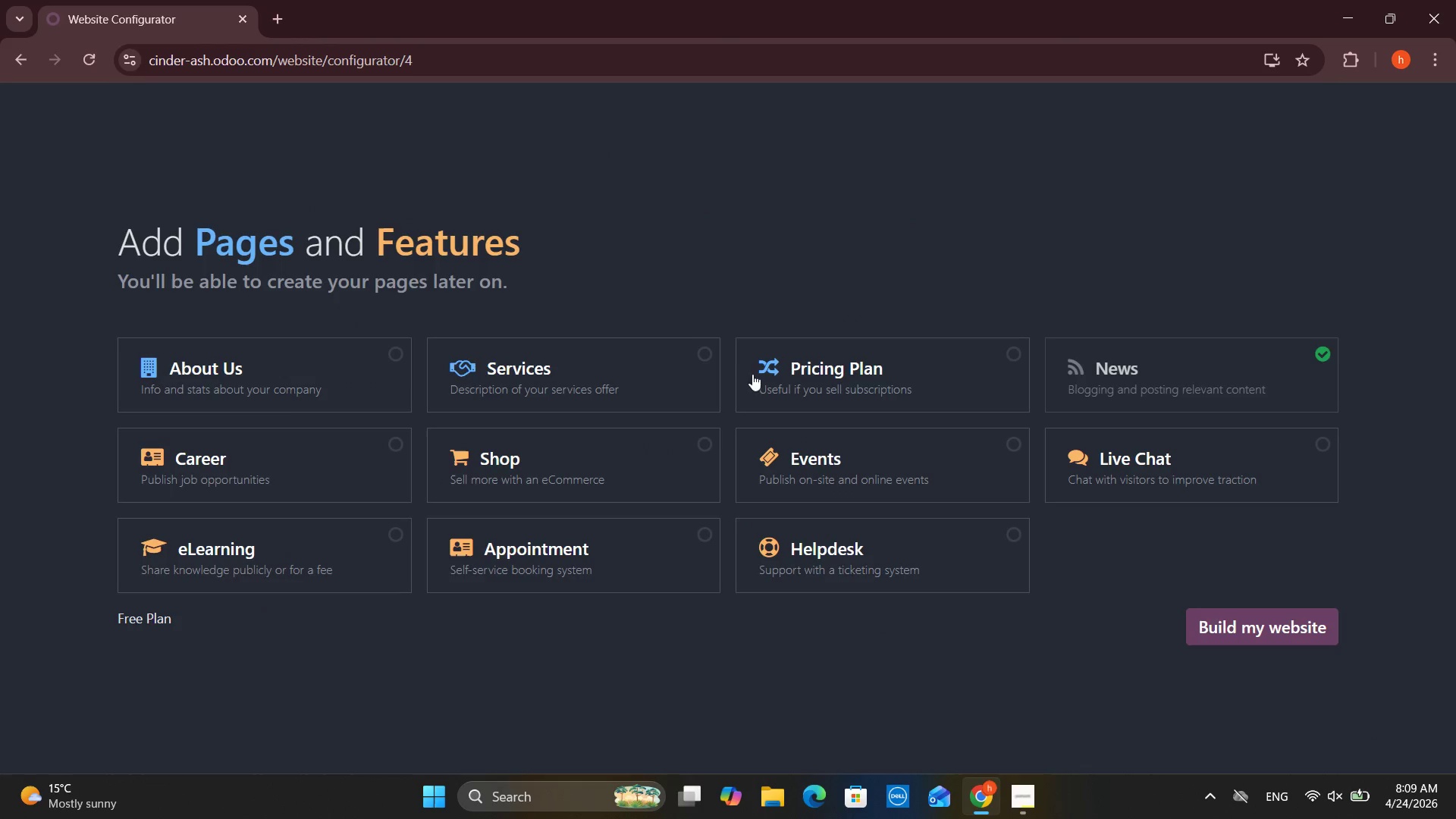 
wait(8.8)
 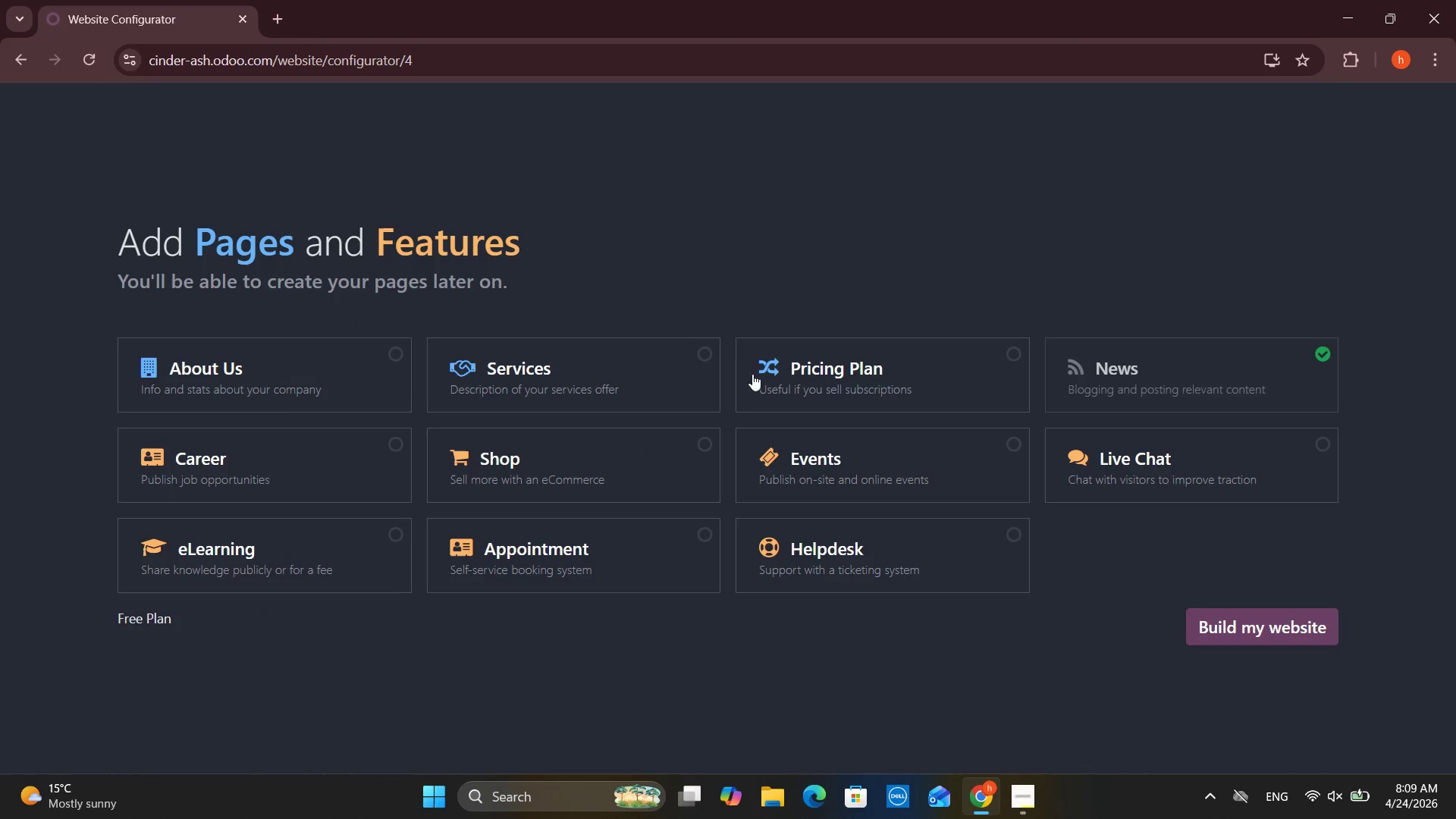 
left_click([1257, 625])
 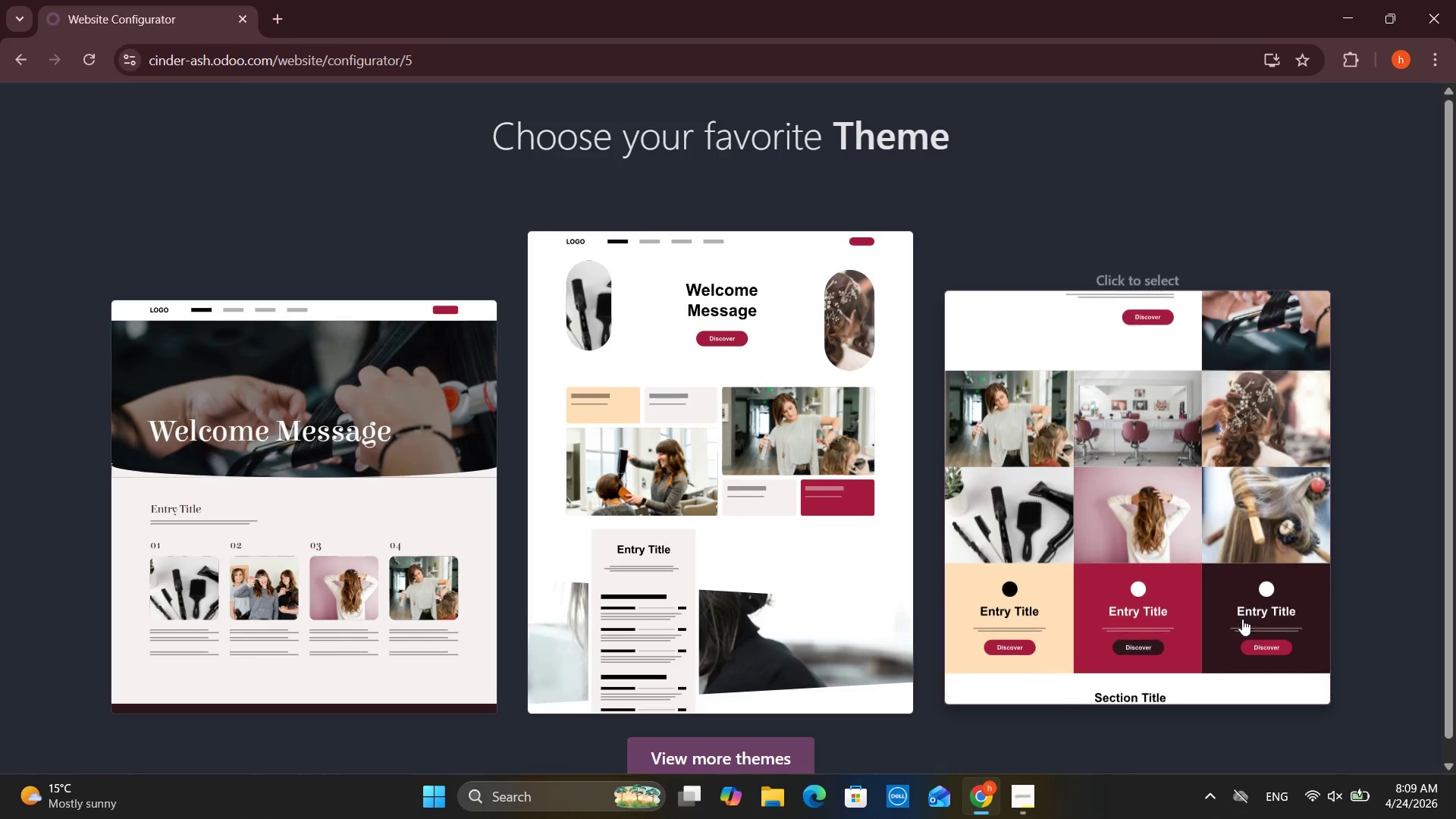 
wait(7.67)
 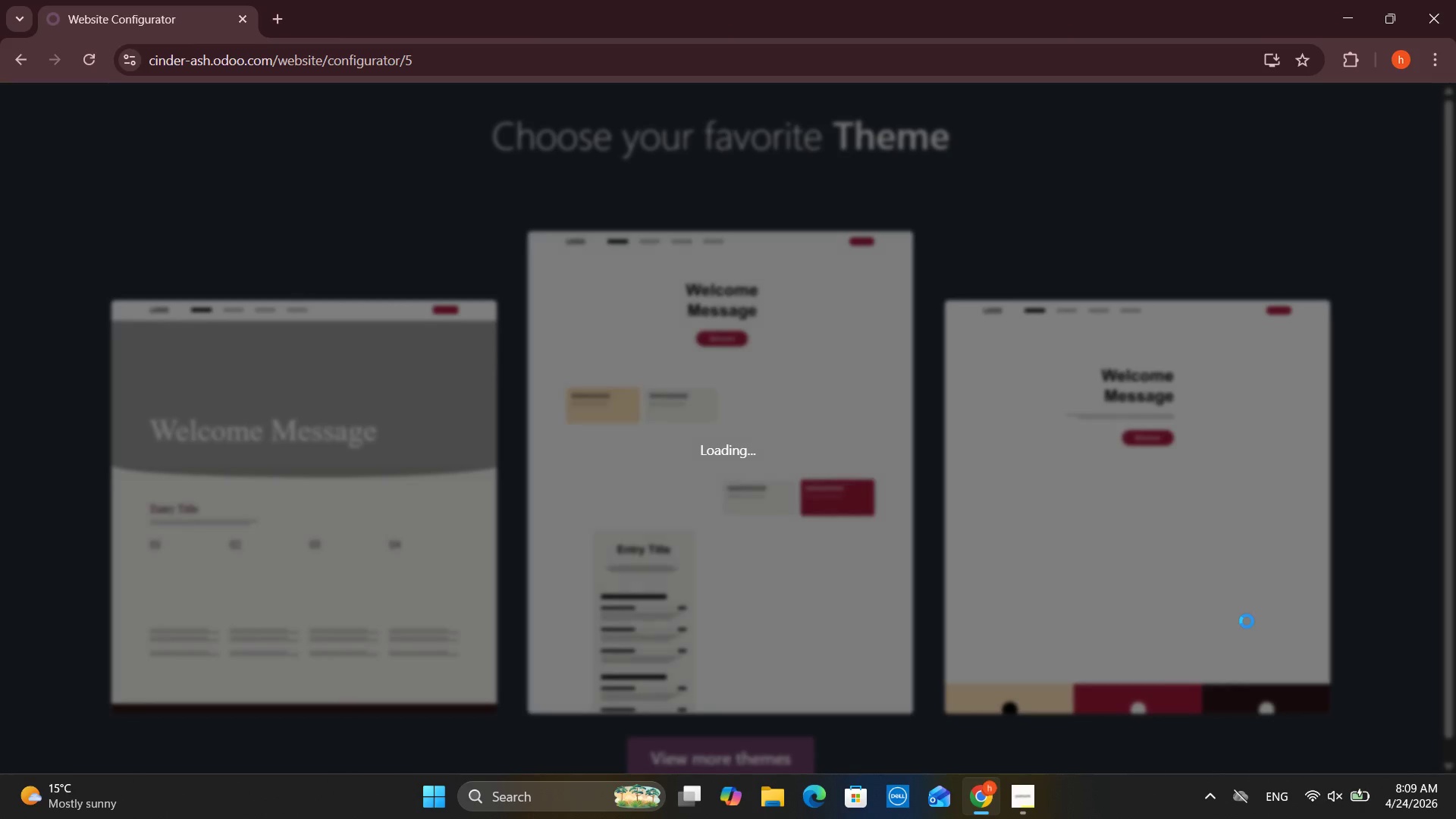 
mouse_move([301, 410])
 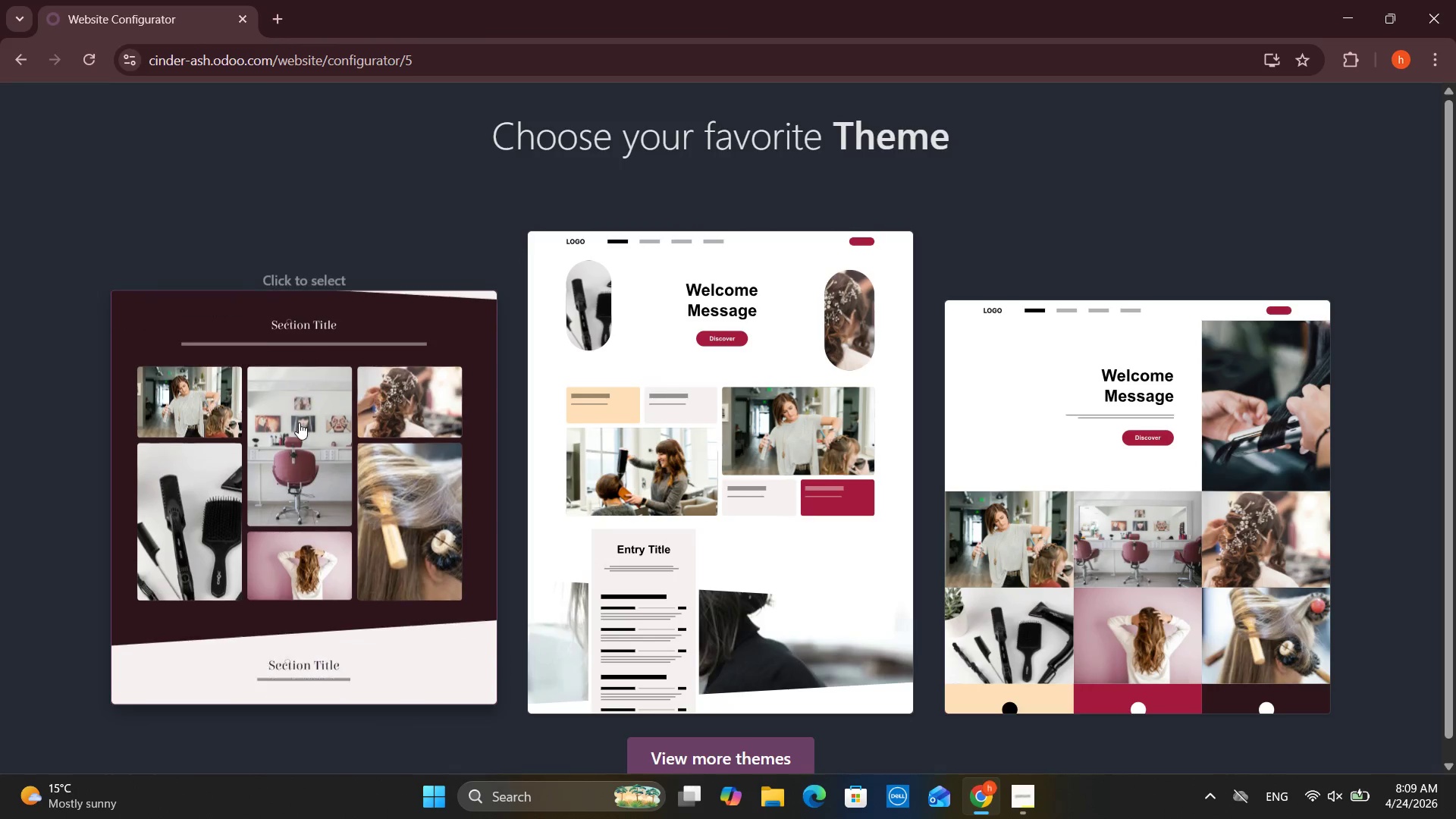 
scroll: coordinate [298, 424], scroll_direction: down, amount: 1.0
 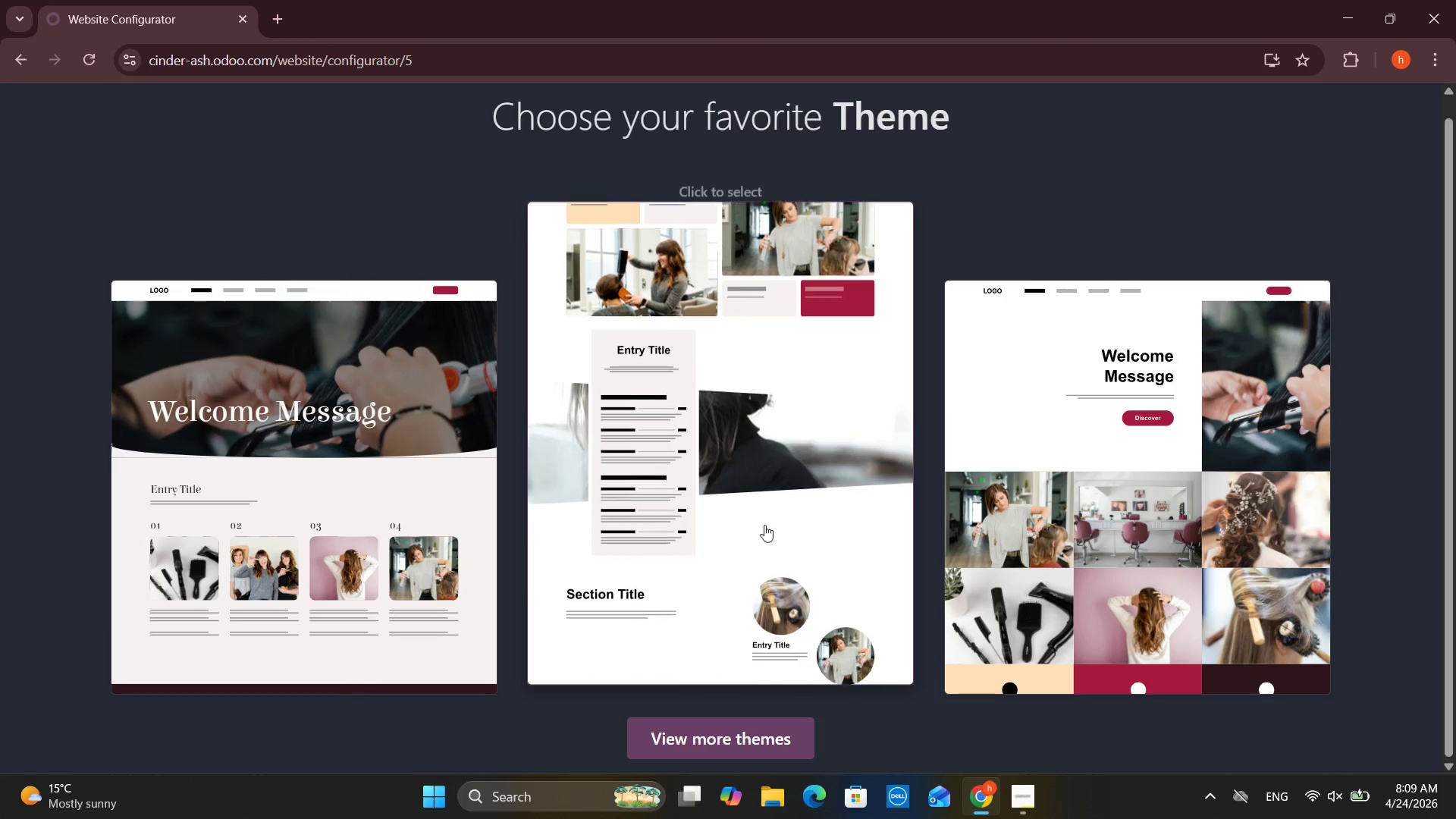 
left_click([434, 458])
 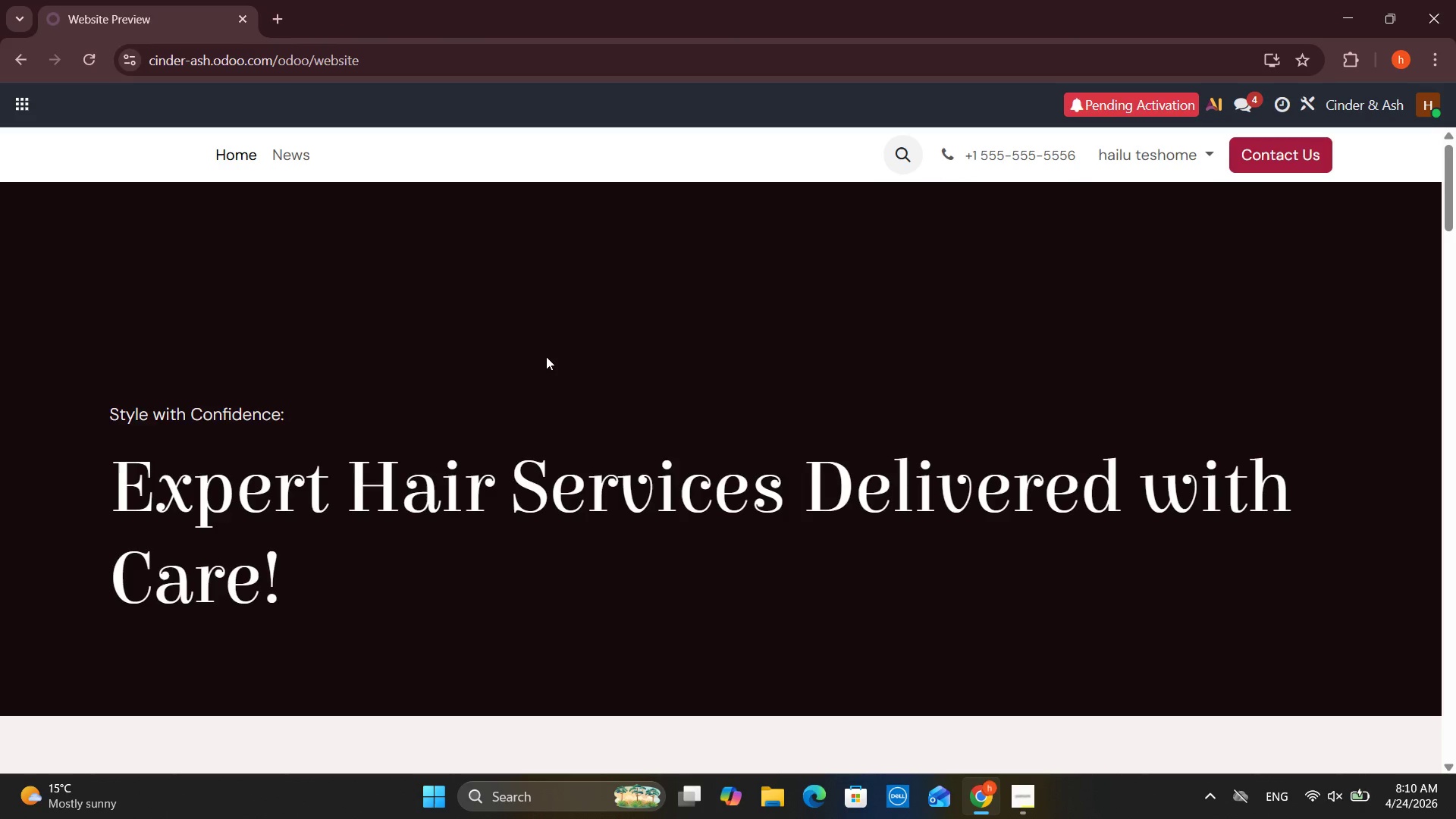 
wait(57.94)
 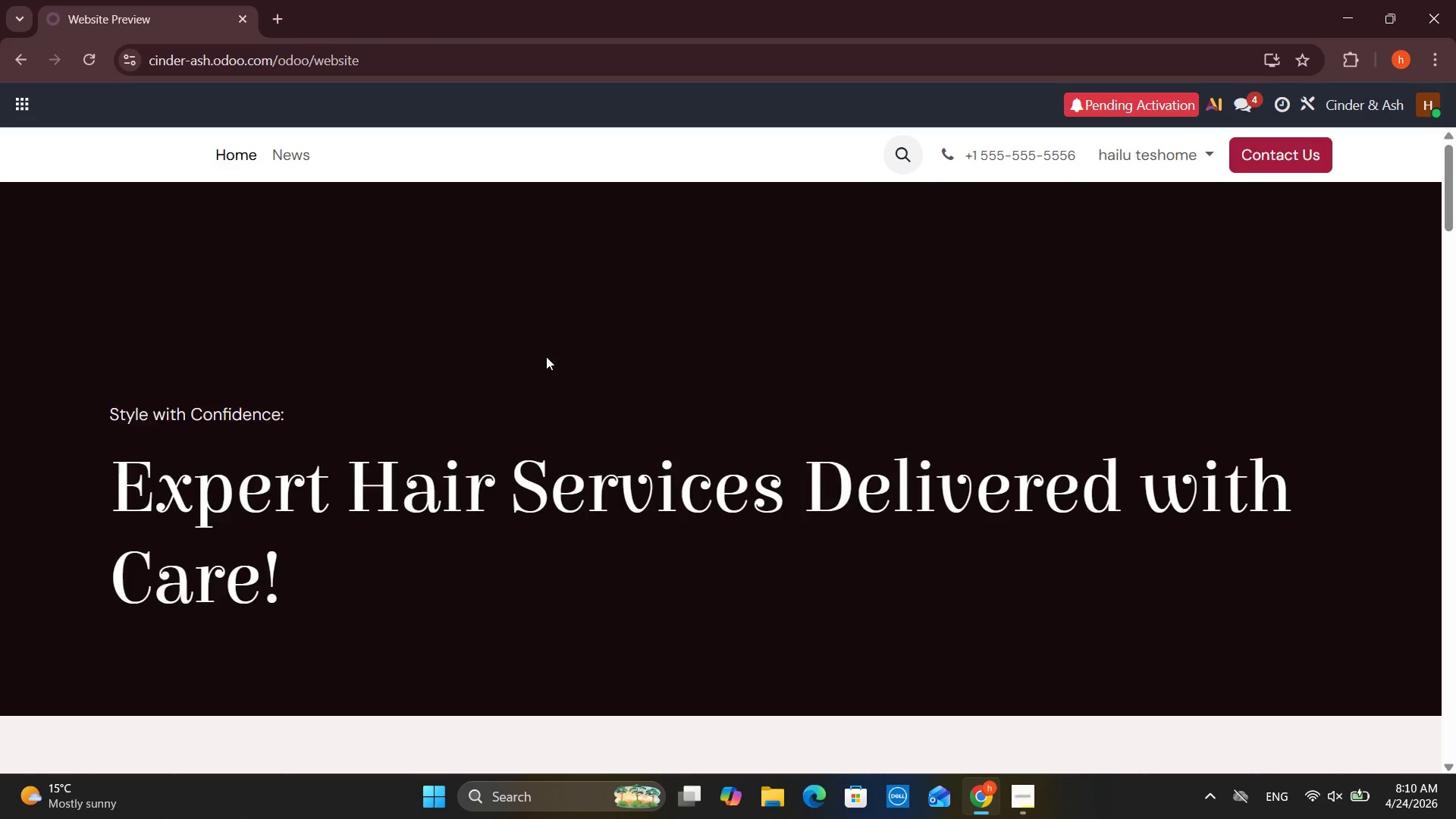 
left_click([1361, 105])
 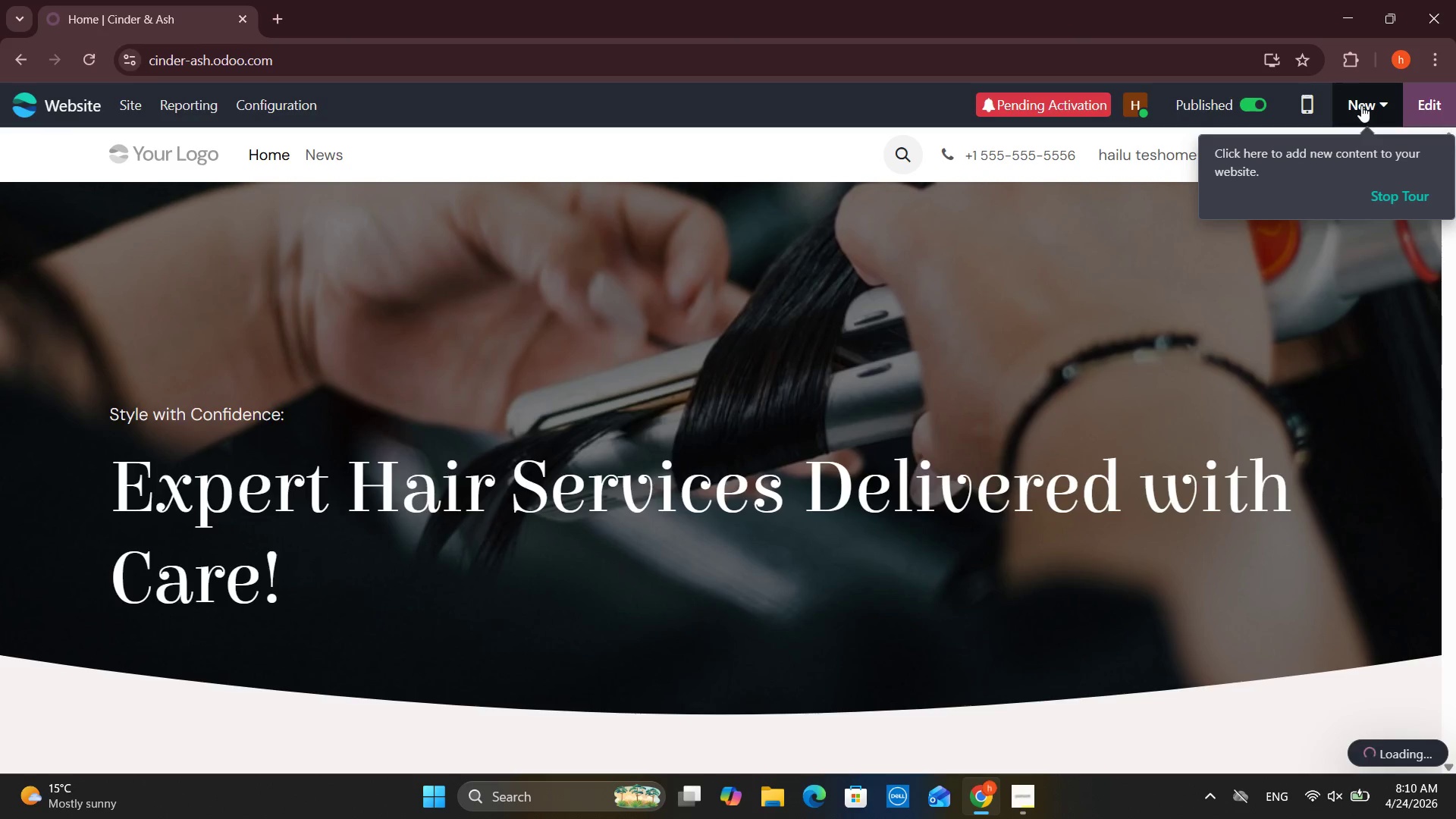 
mouse_move([1346, 108])
 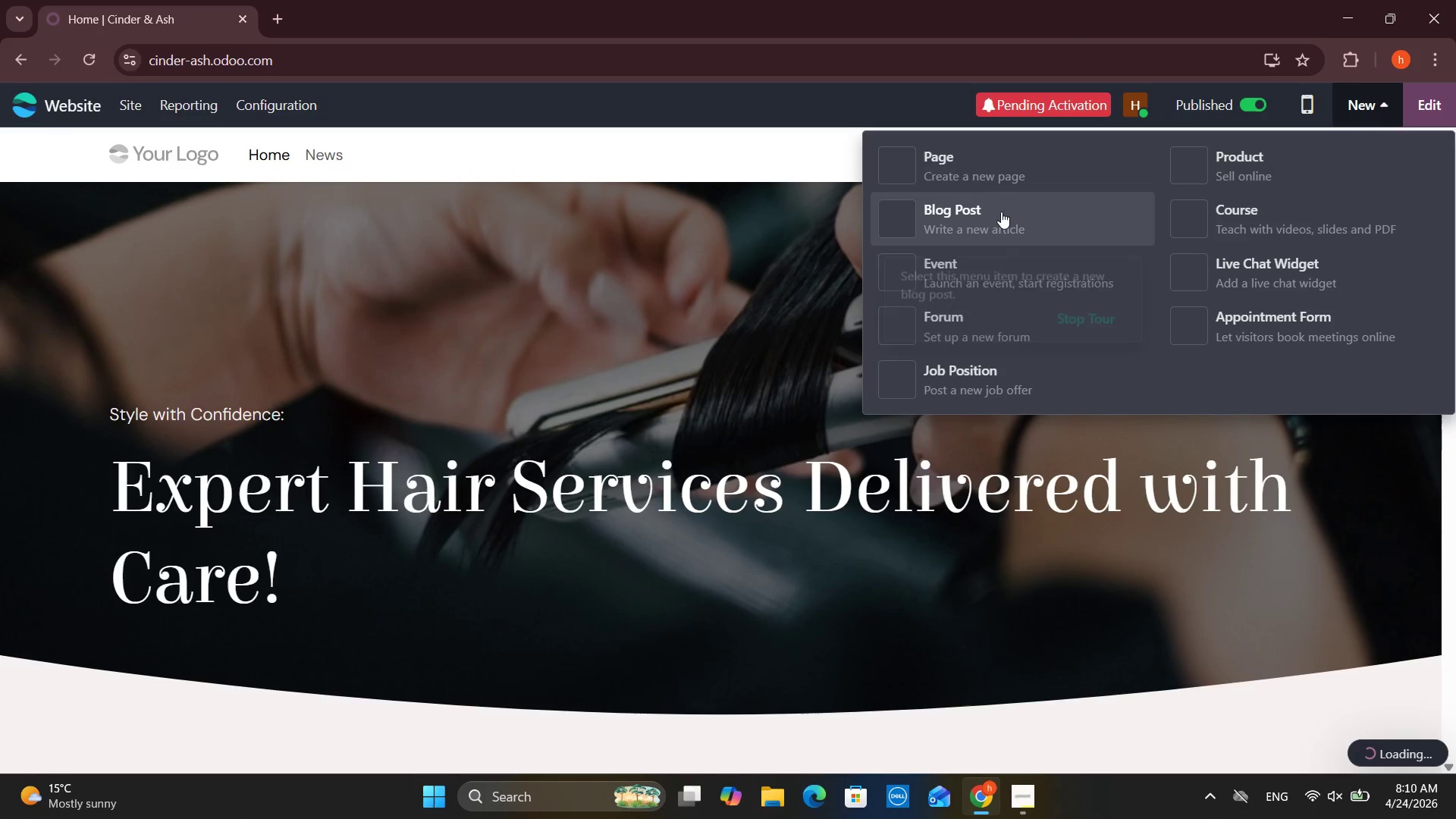 
left_click([1001, 212])
 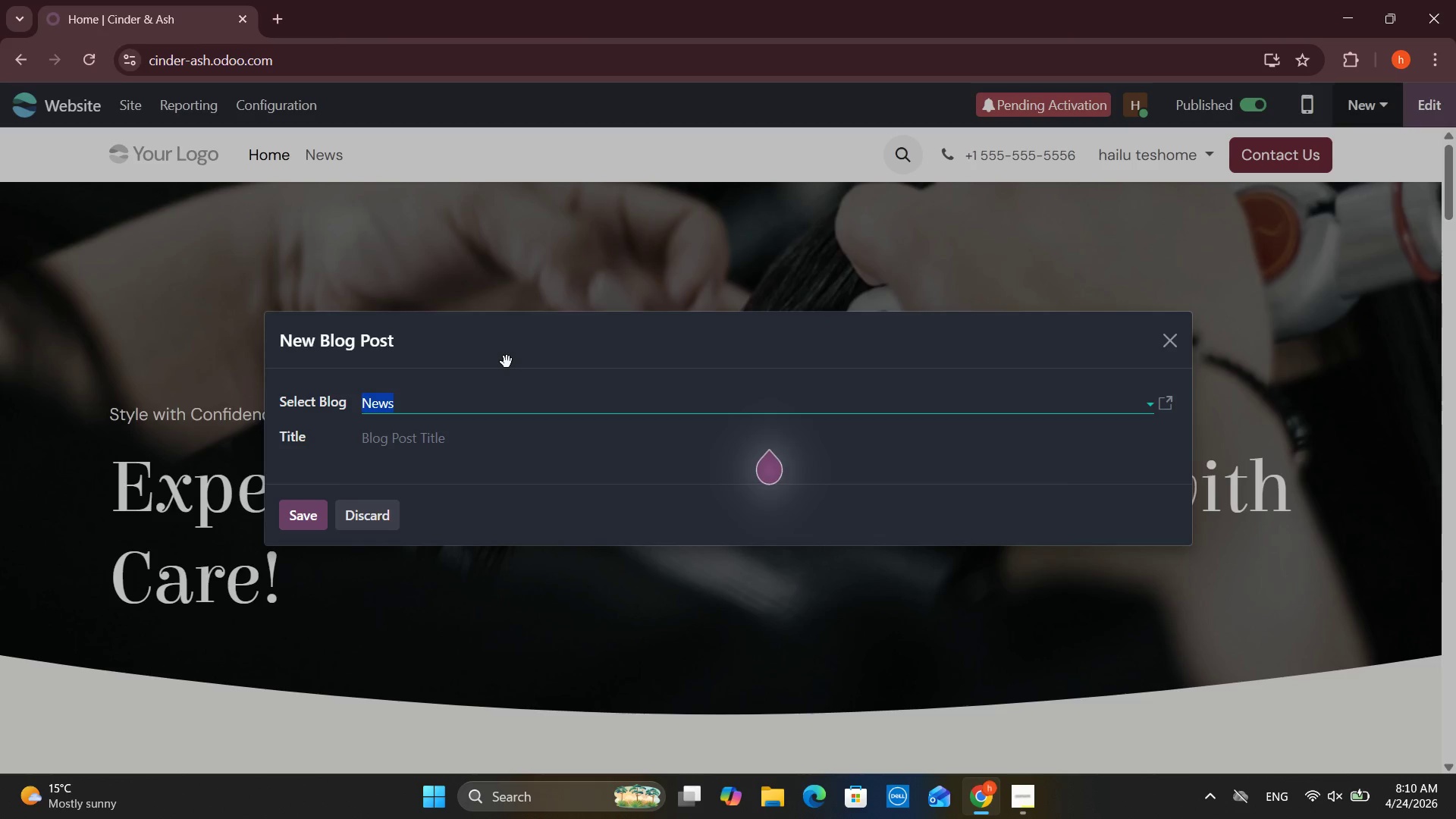 
wait(9.75)
 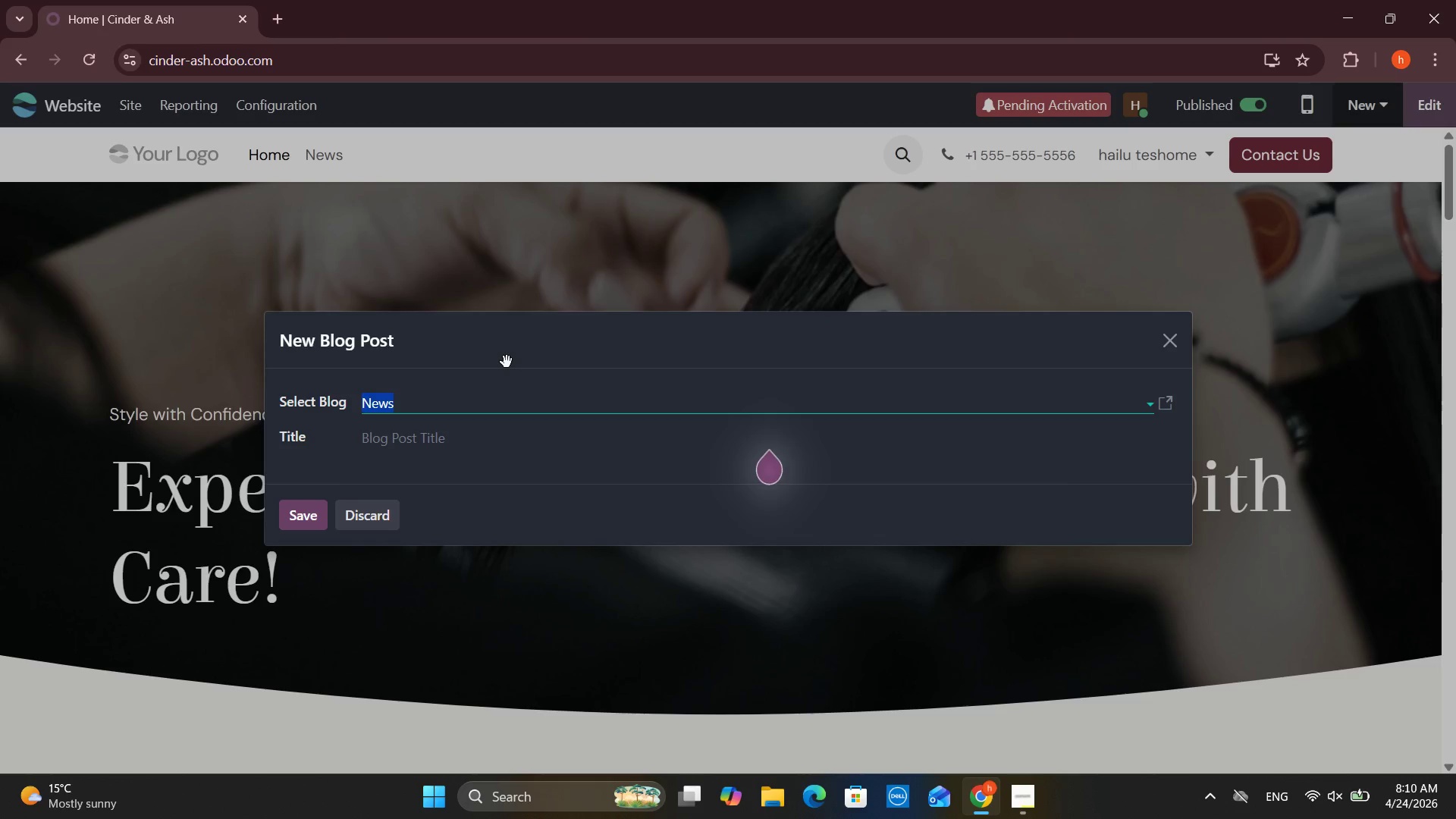 
left_click([447, 408])
 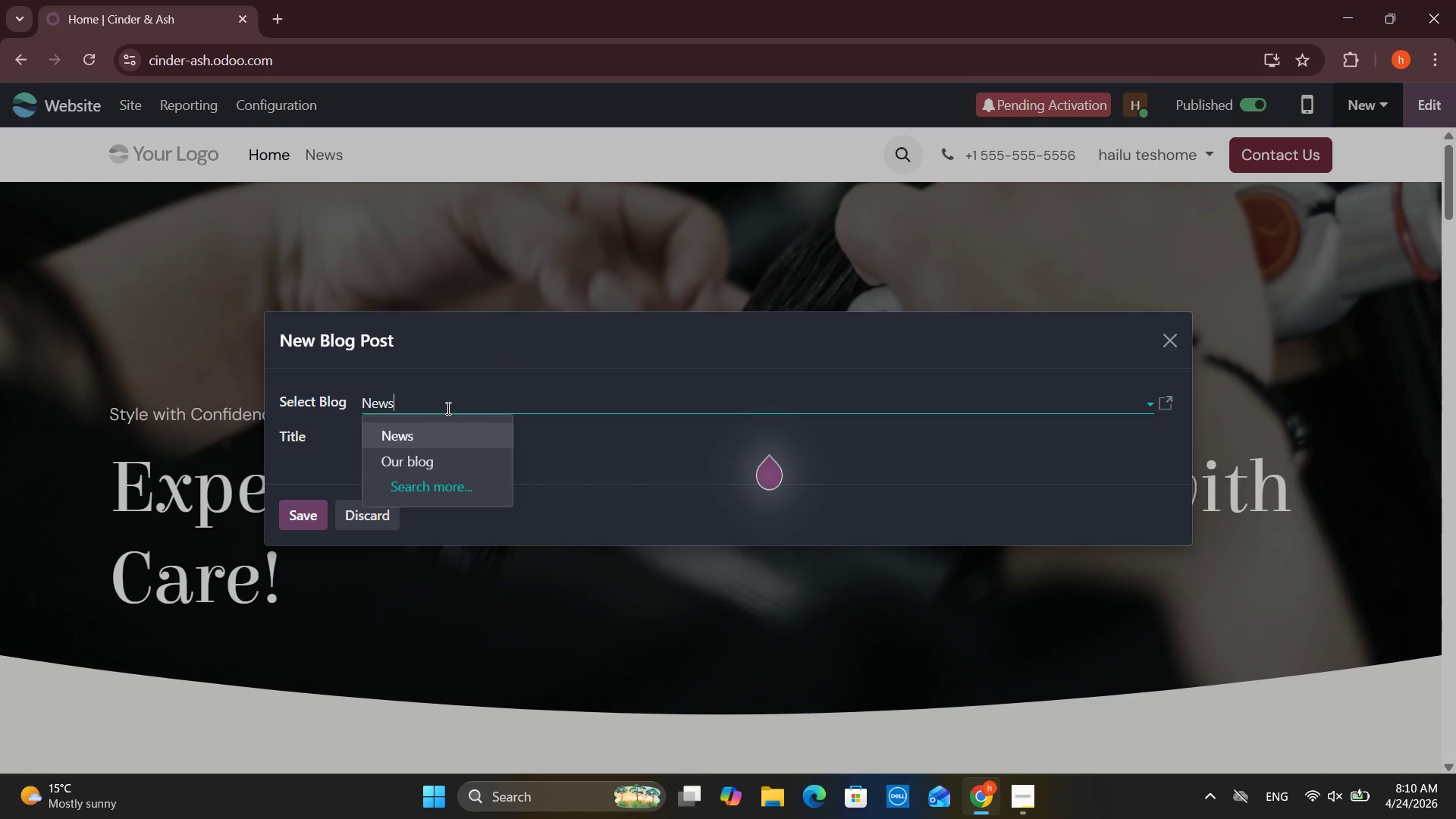 
key(Backspace)
 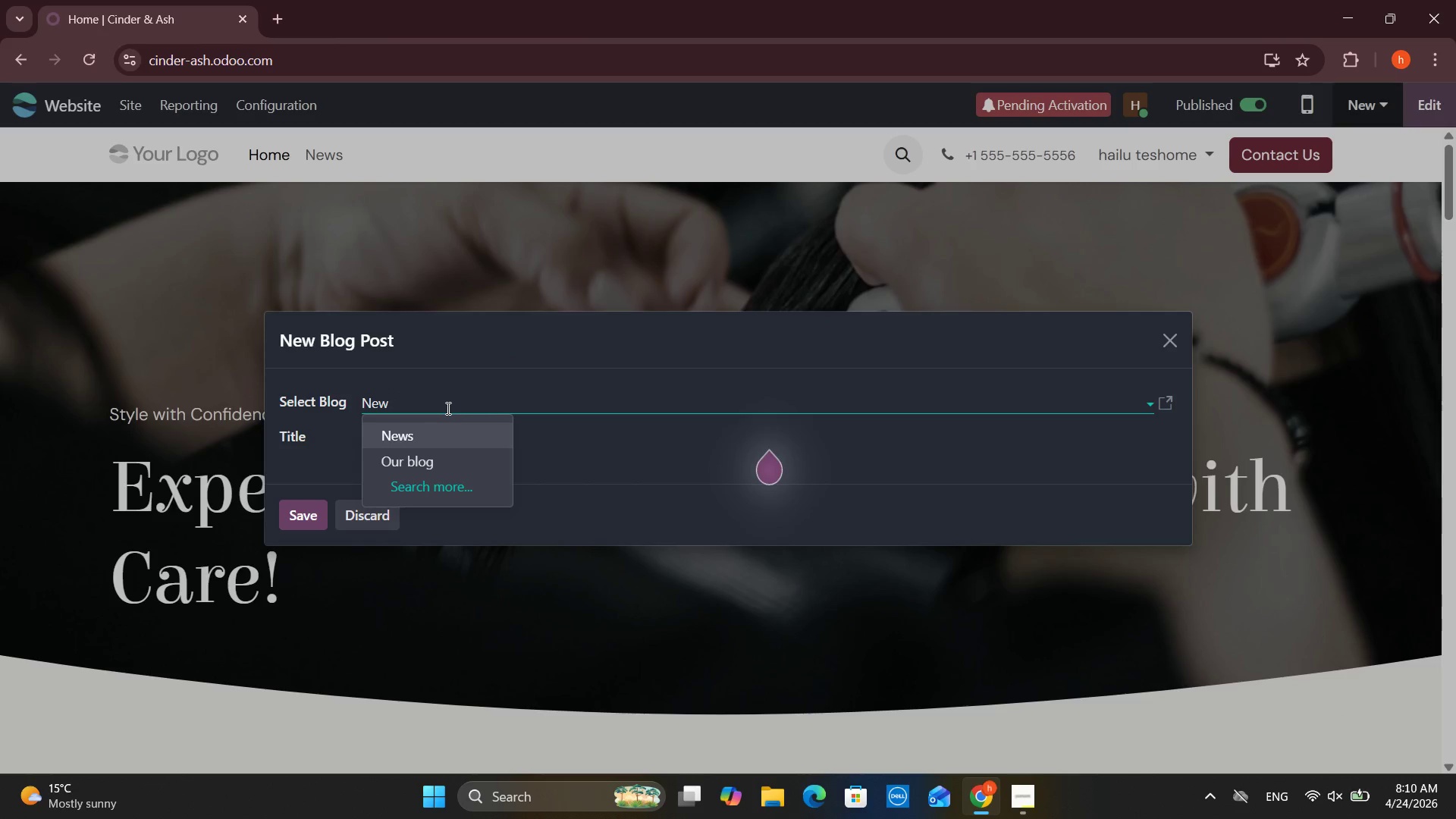 
key(Backspace)
 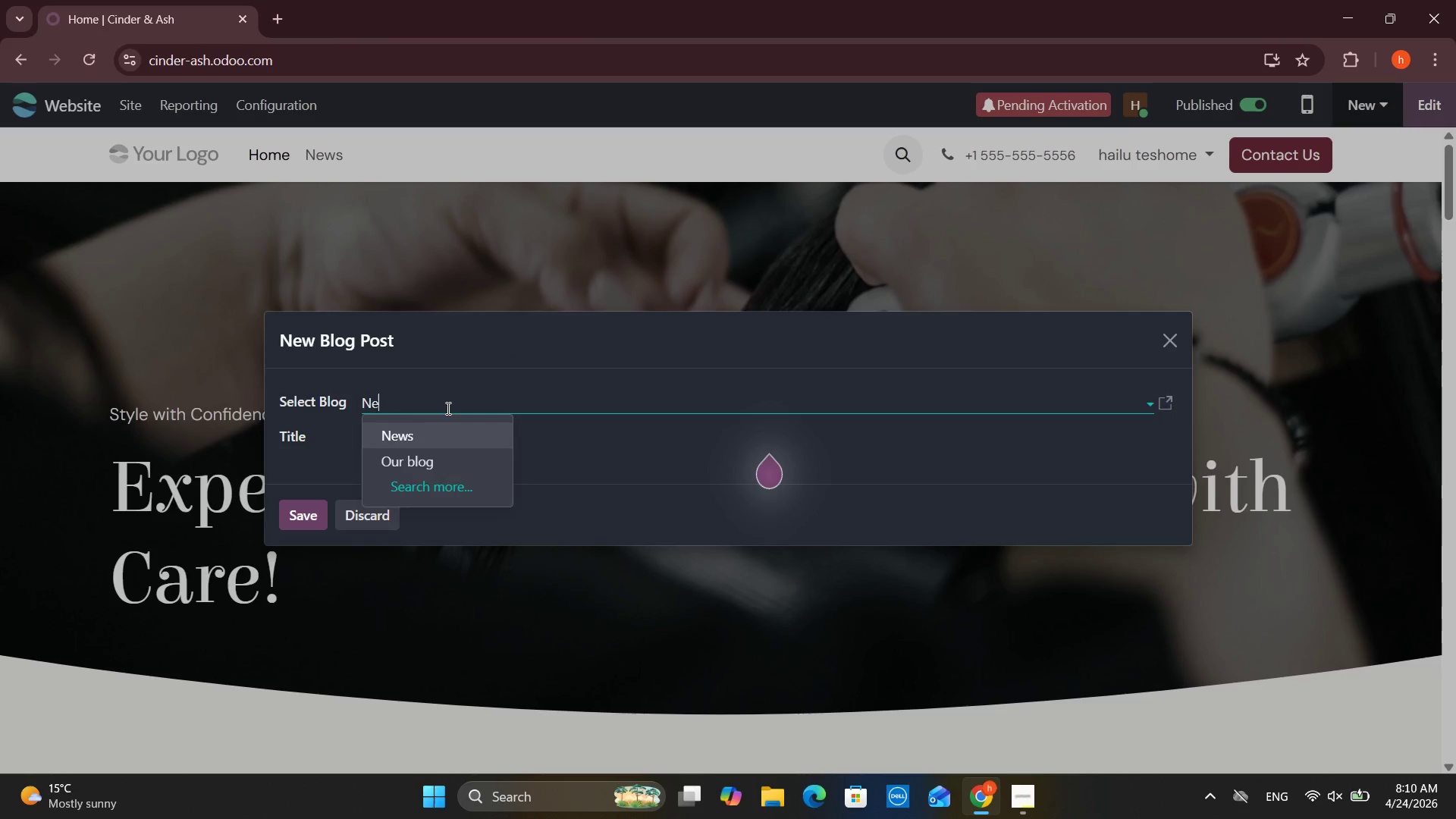 
key(Backspace)
 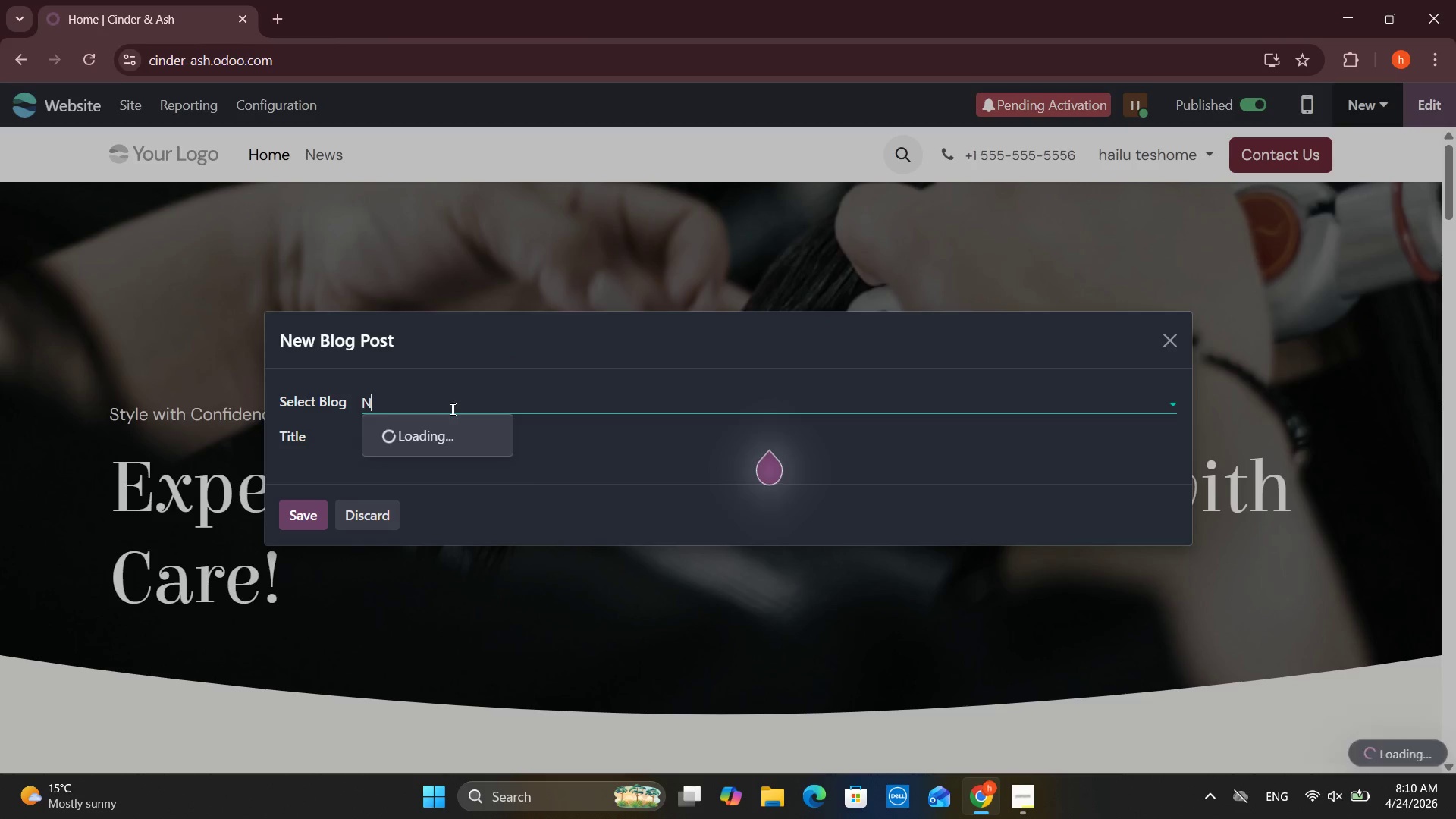 
key(Backspace)
 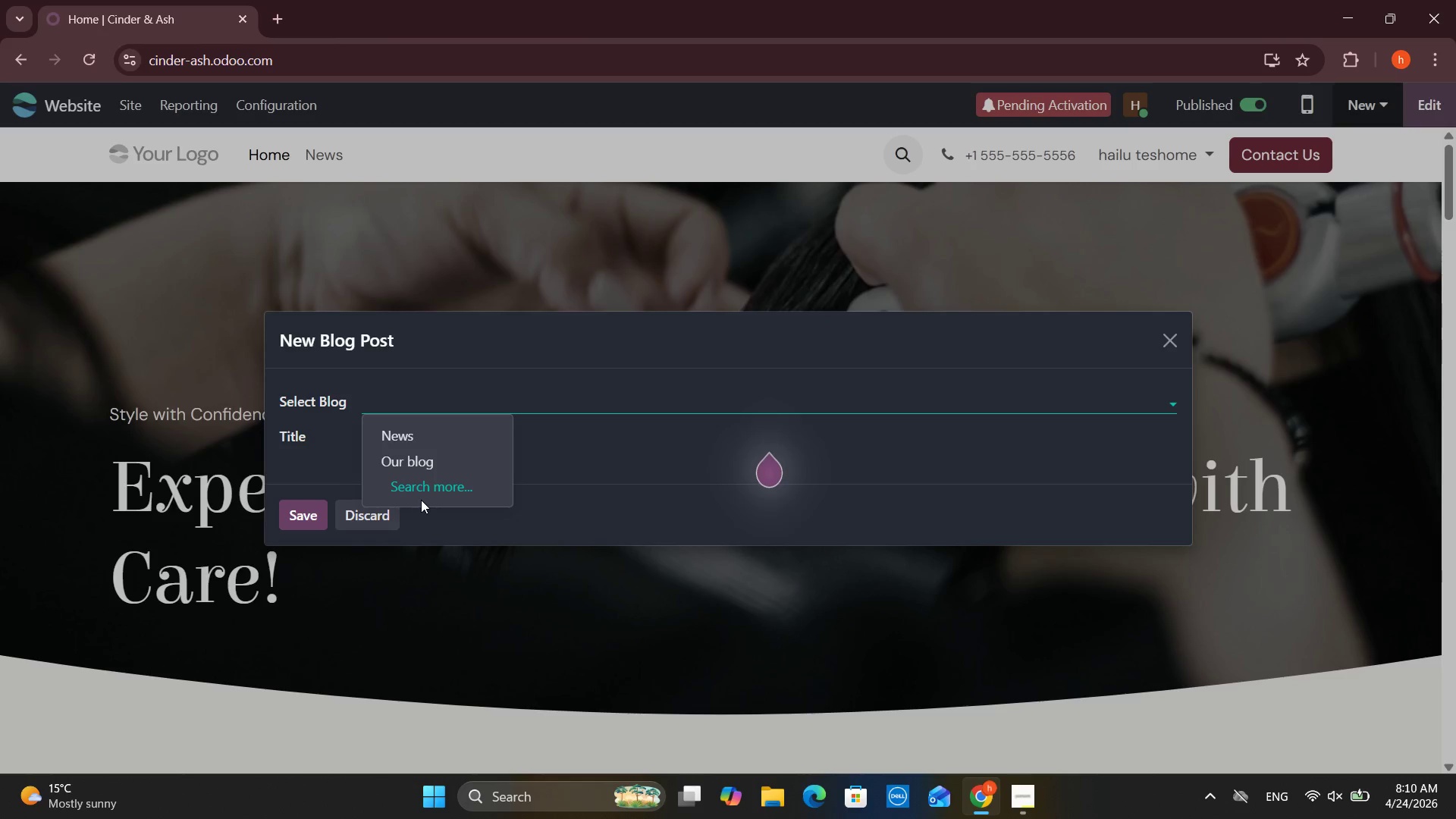 
left_click([422, 497])
 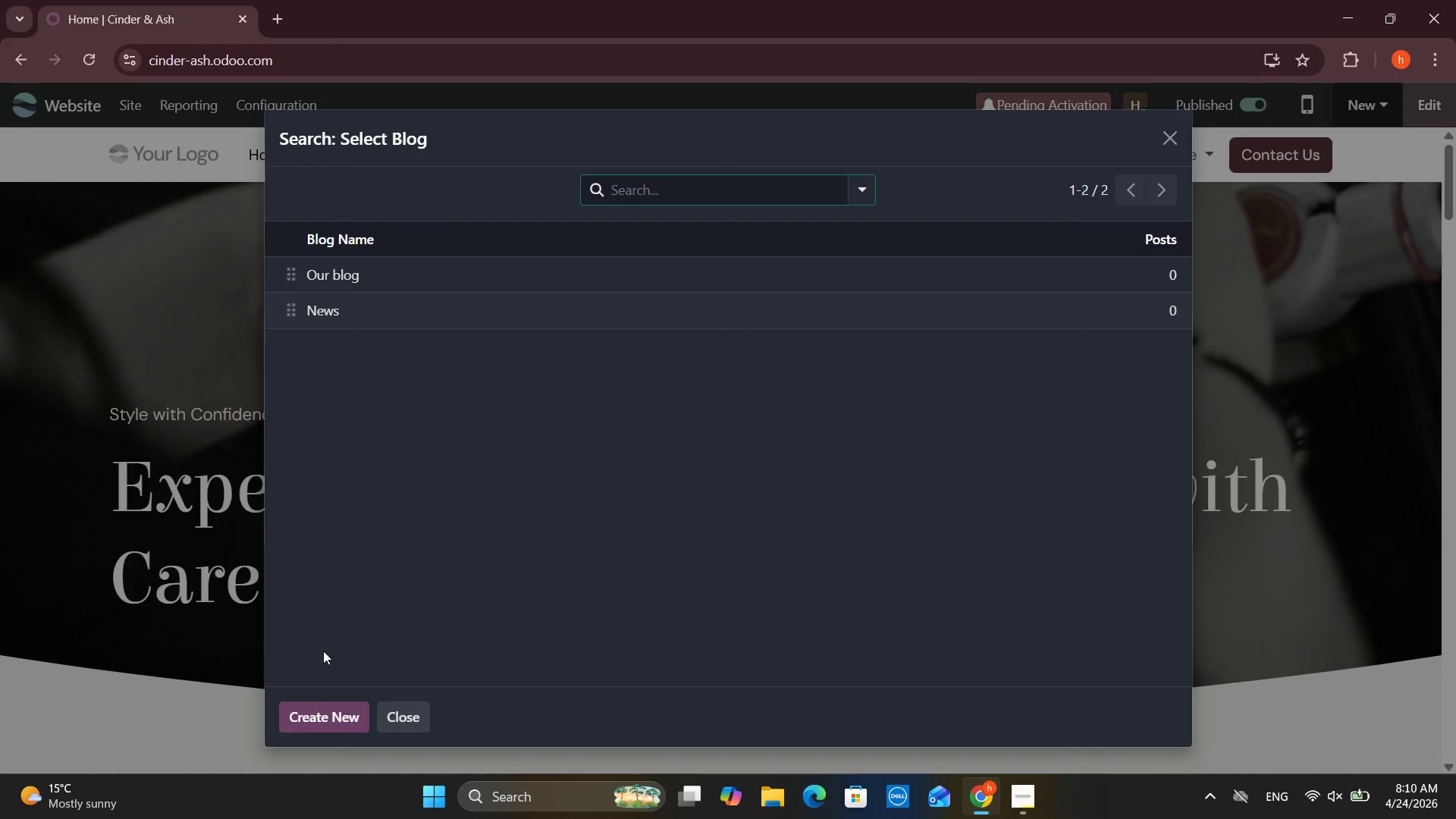 
left_click([291, 720])
 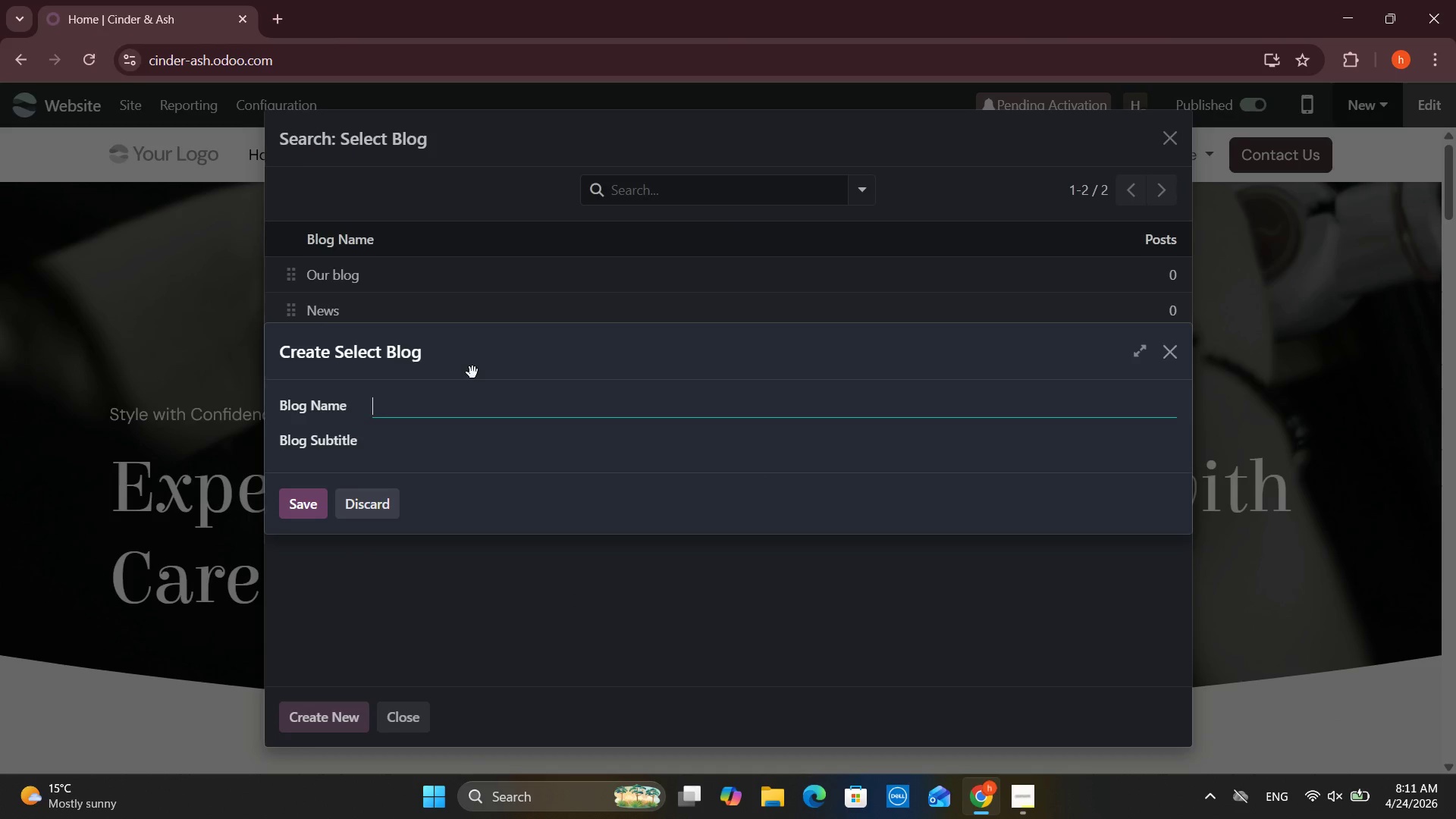 
key(Control+V)
 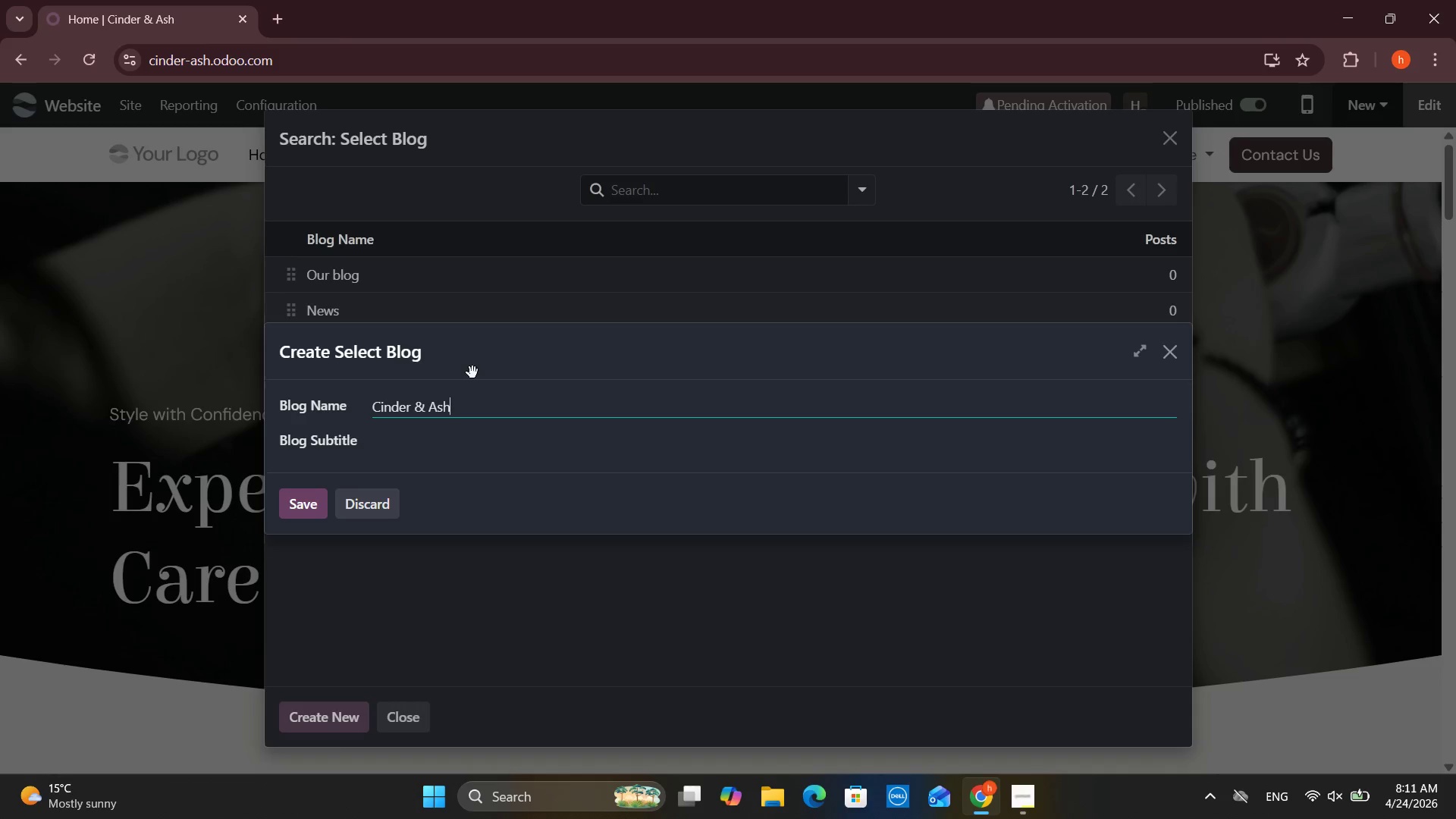 
type( Color Lab)
 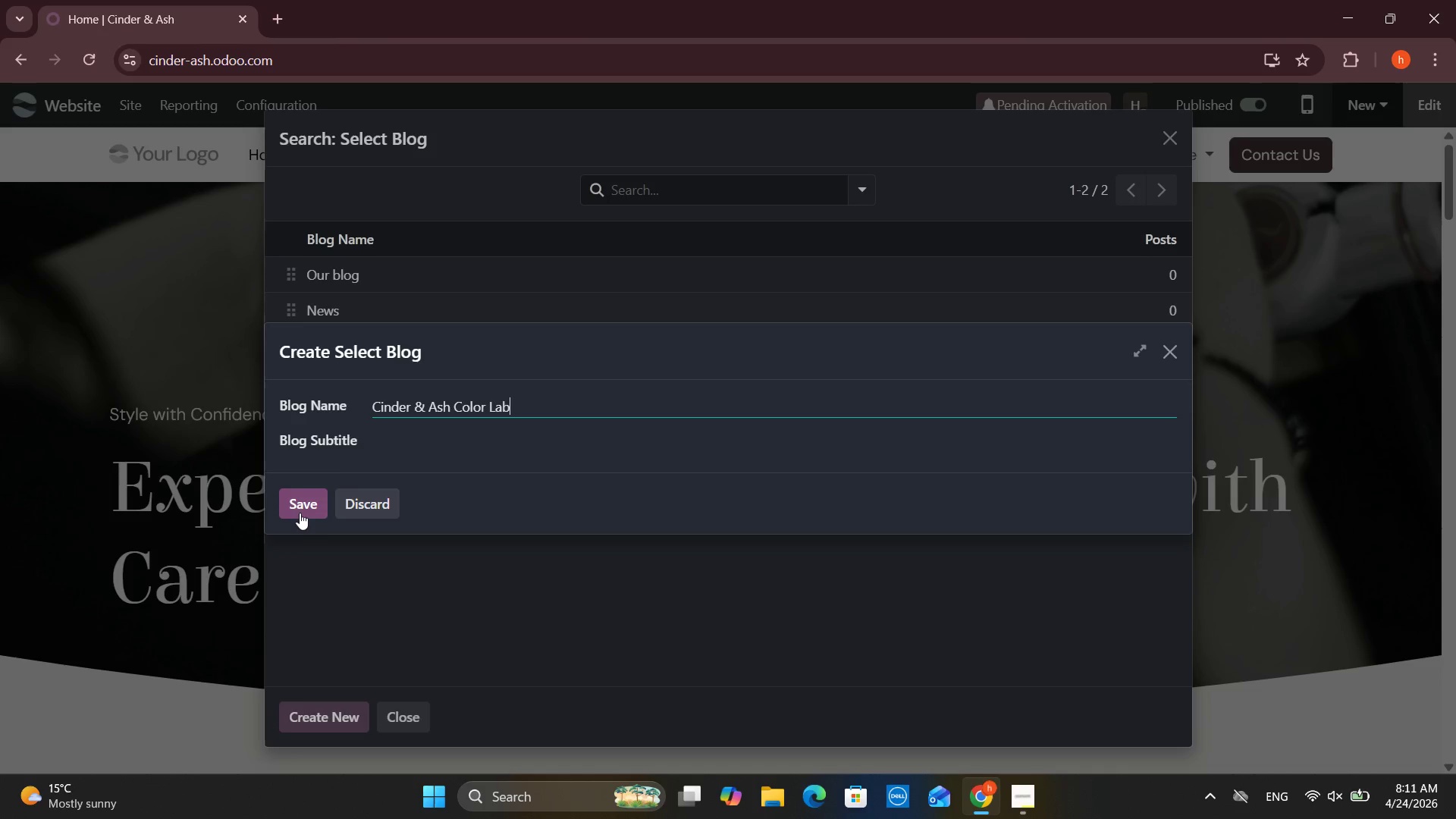 
left_click([409, 443])
 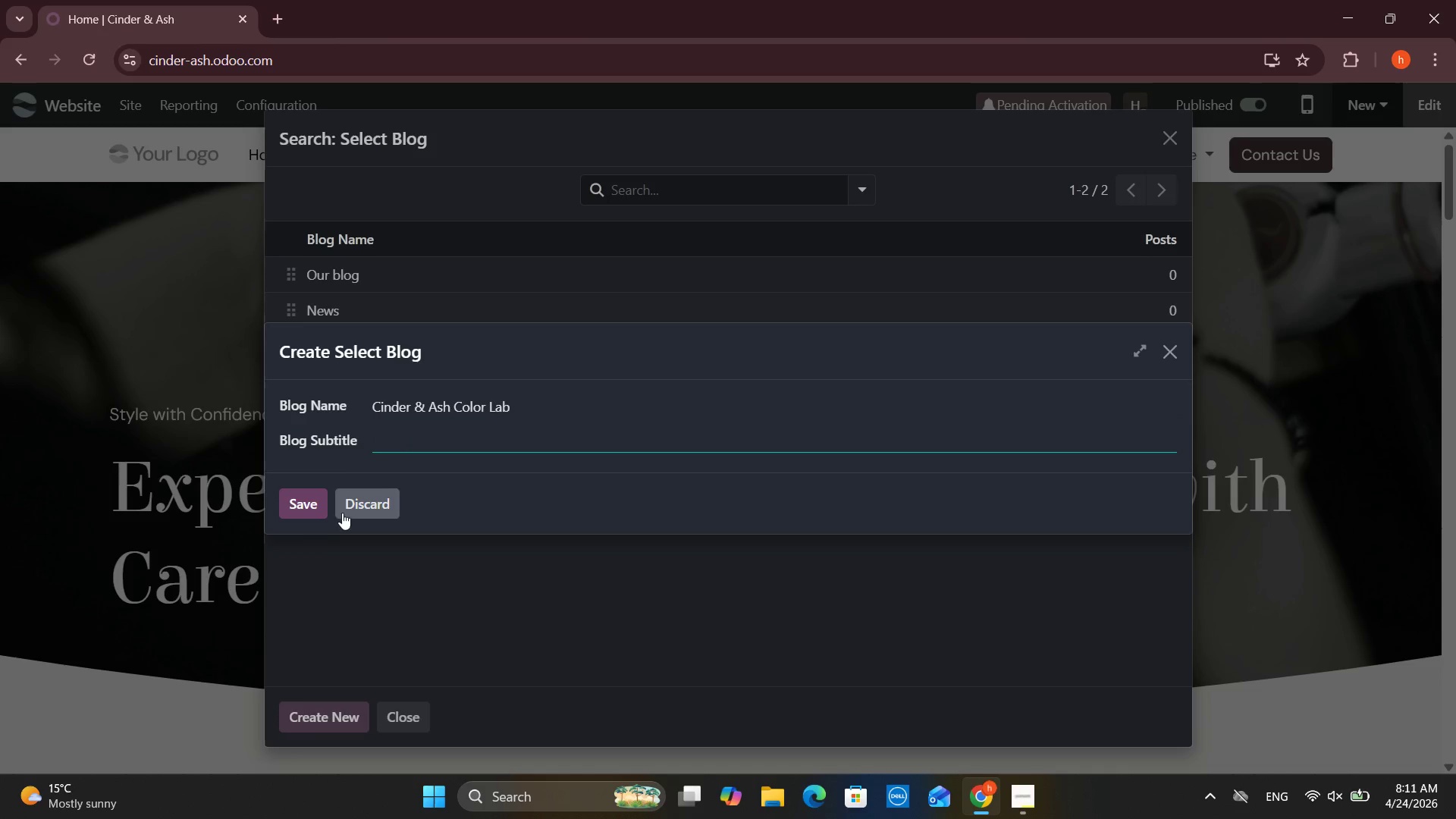 
left_click([306, 510])
 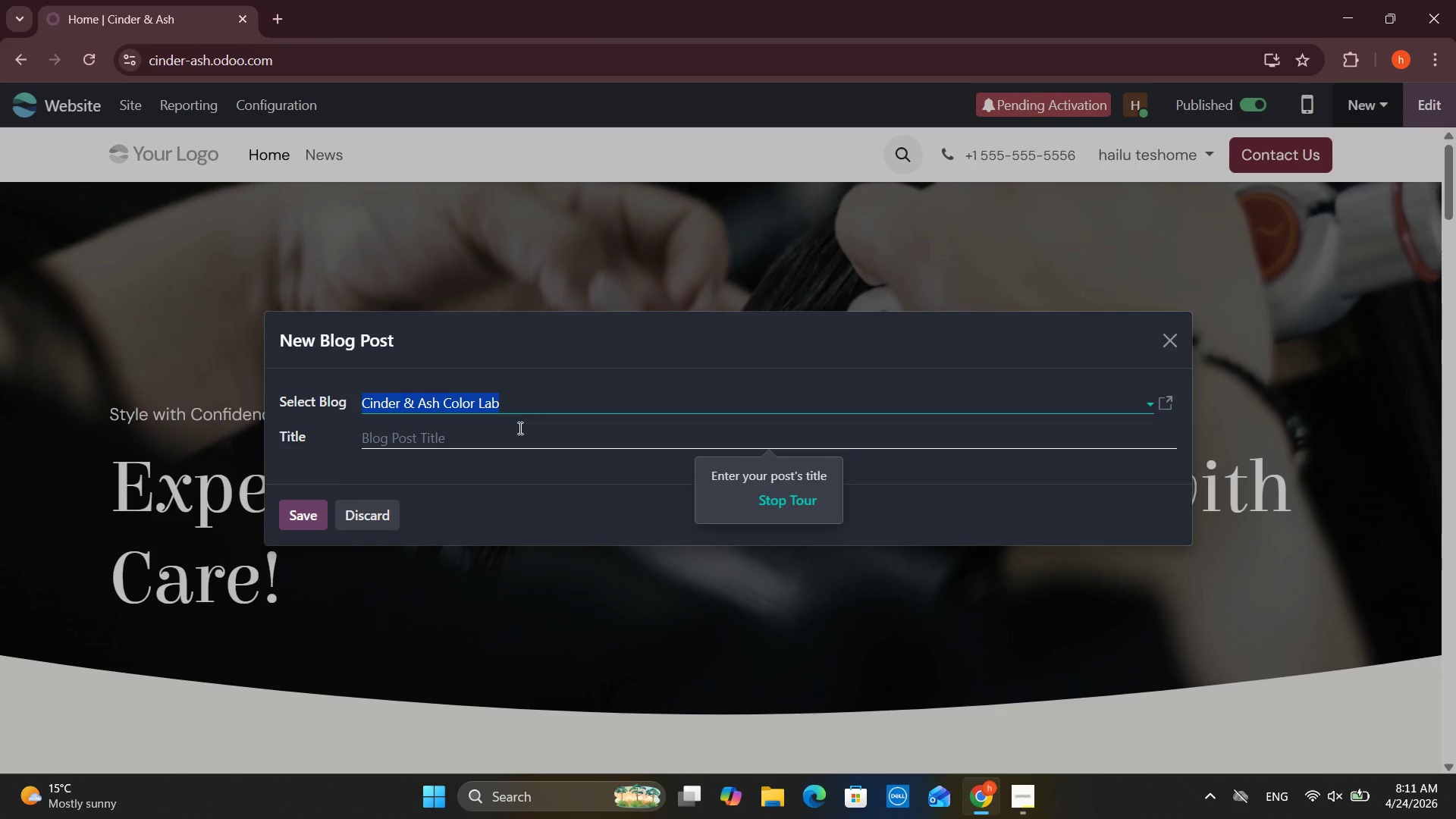 
left_click([513, 431])
 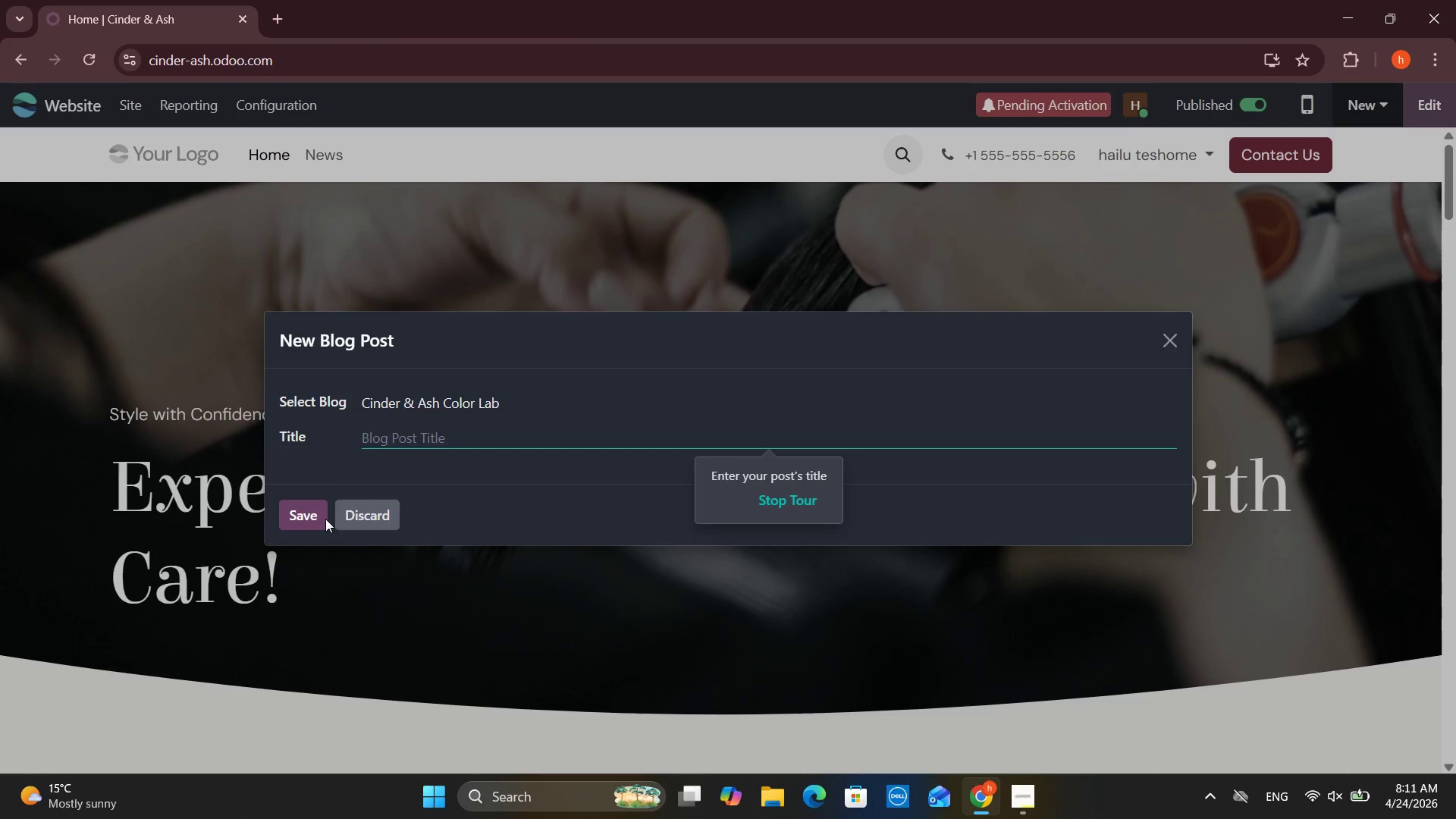 
left_click([312, 523])
 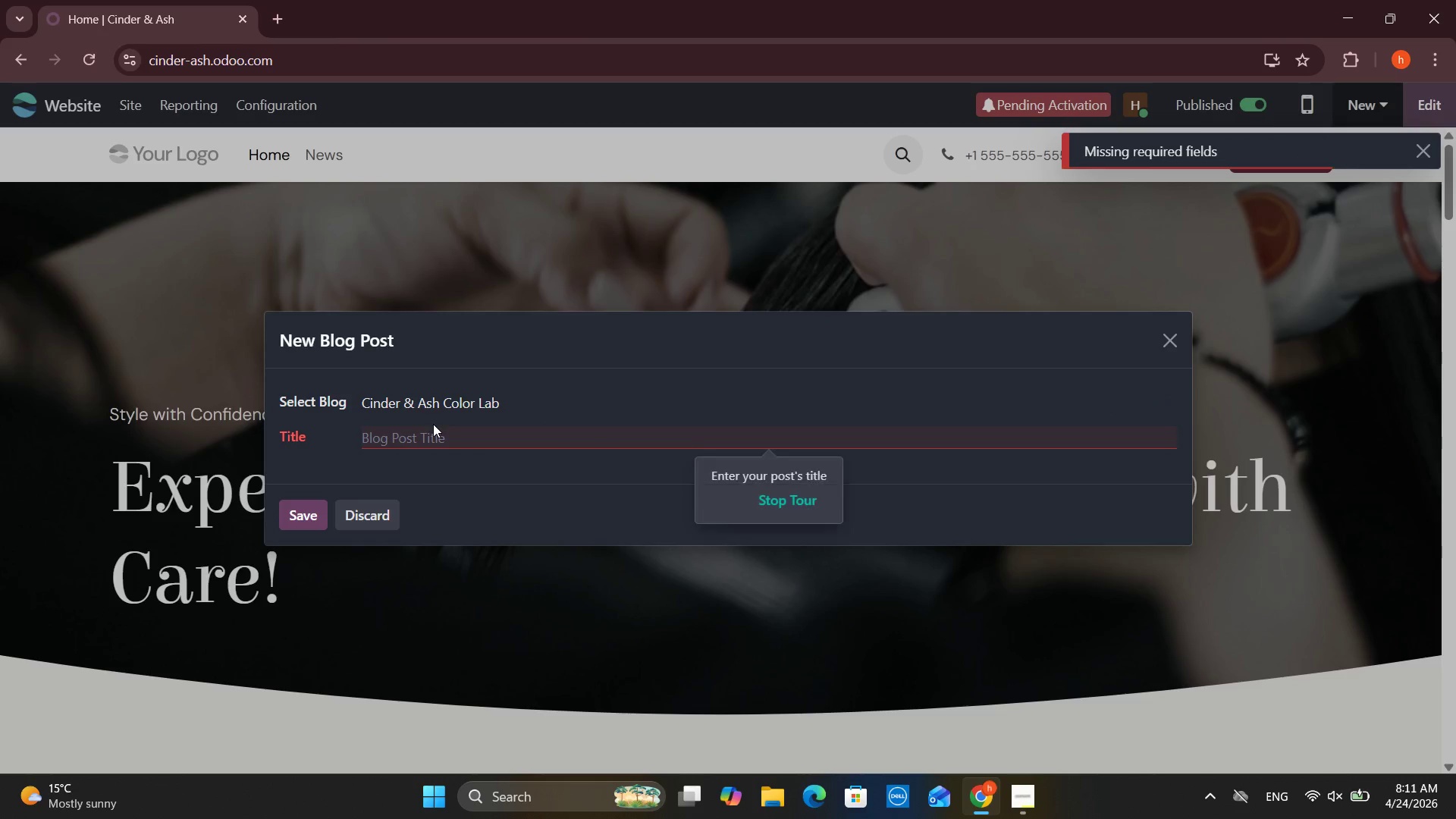 
left_click([431, 438])